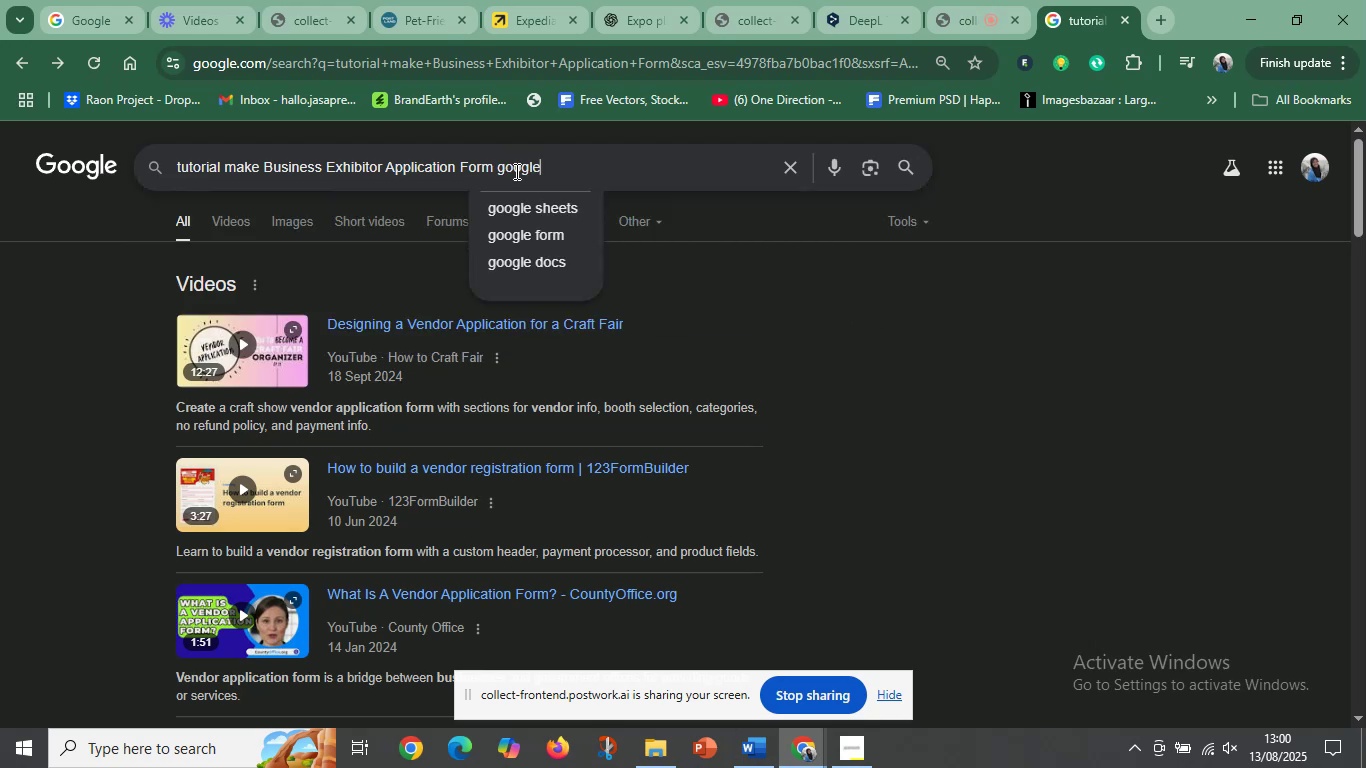 
key(Enter)
 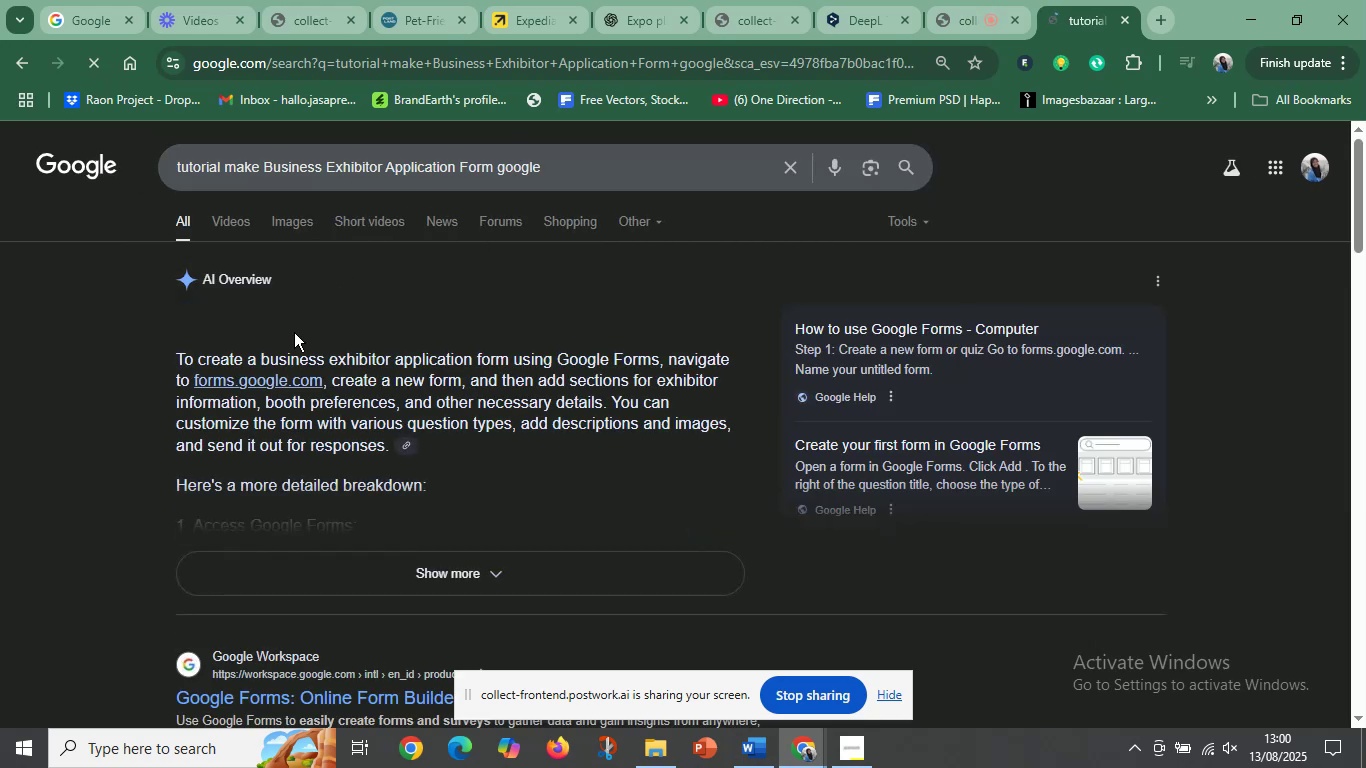 
scroll: coordinate [265, 326], scroll_direction: up, amount: 1.0
 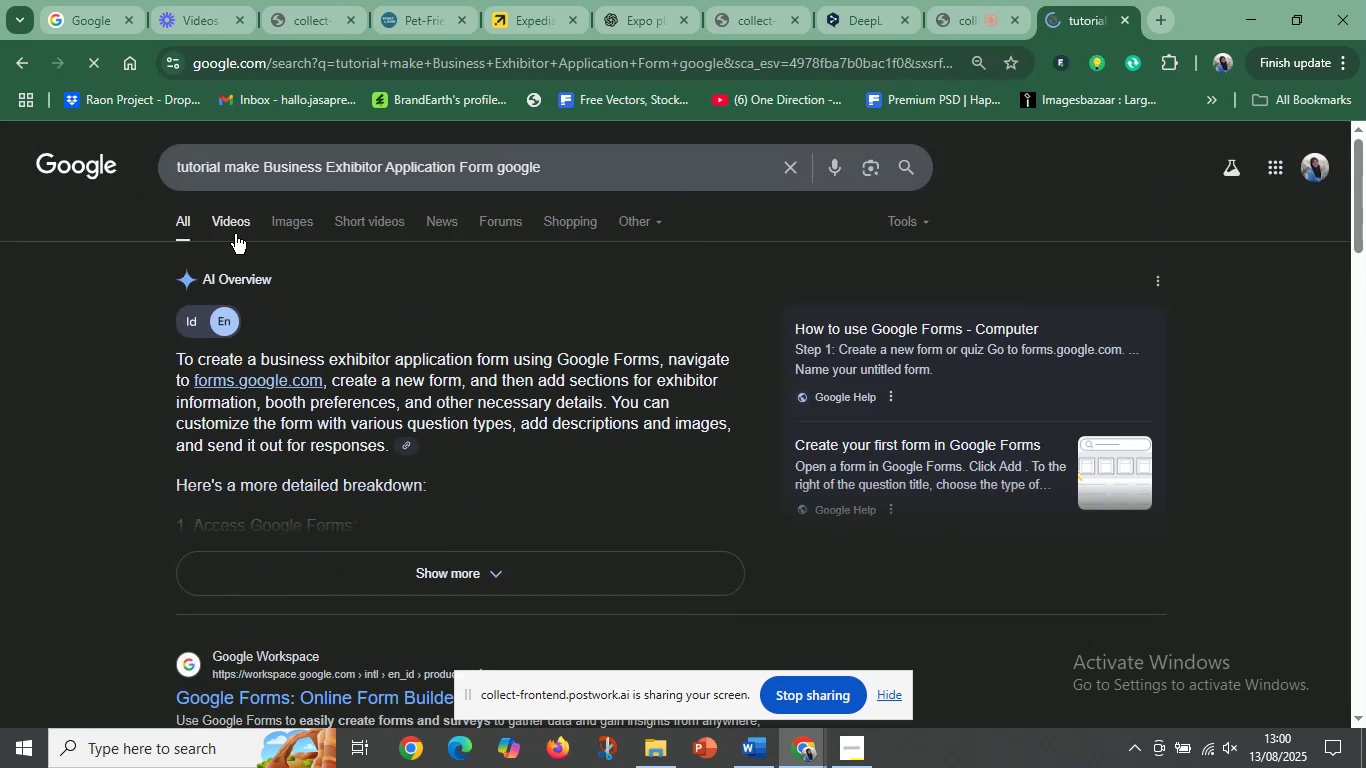 
left_click([234, 229])
 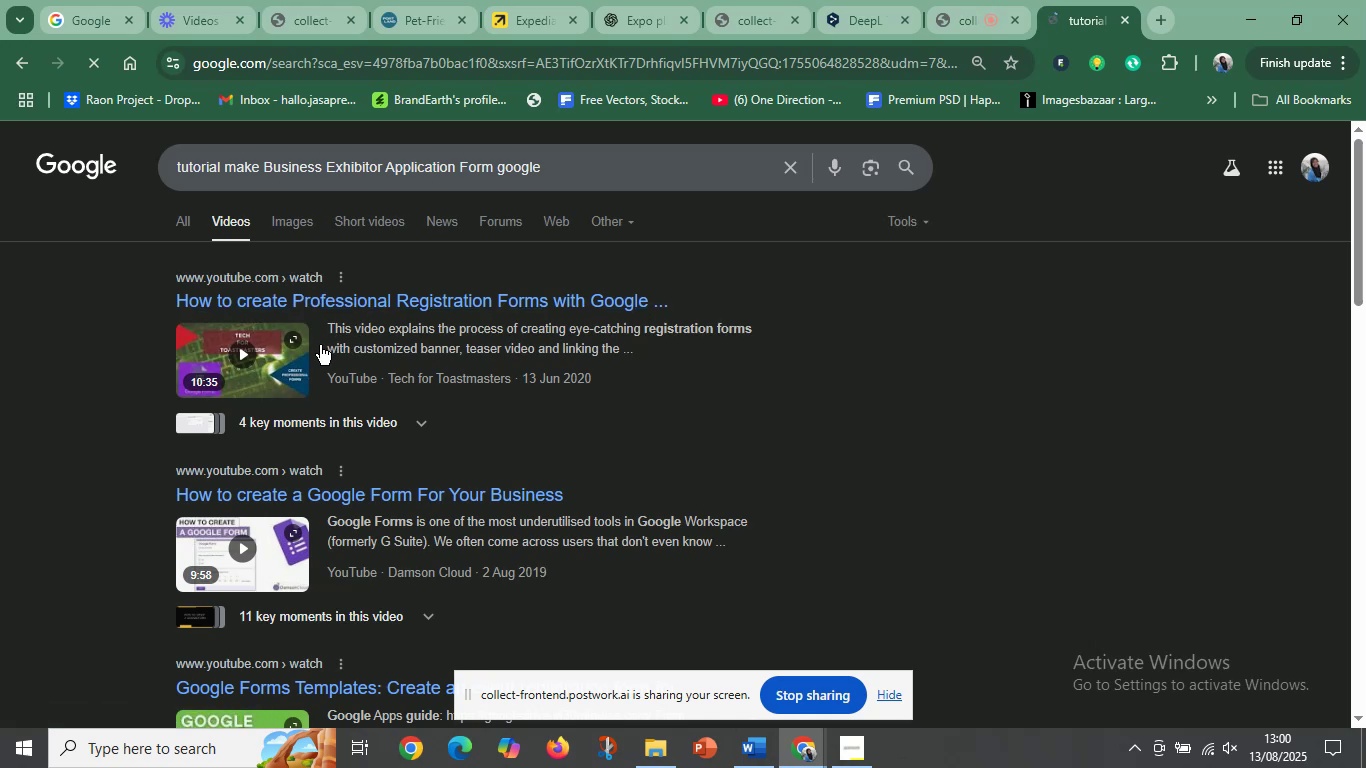 
wait(5.58)
 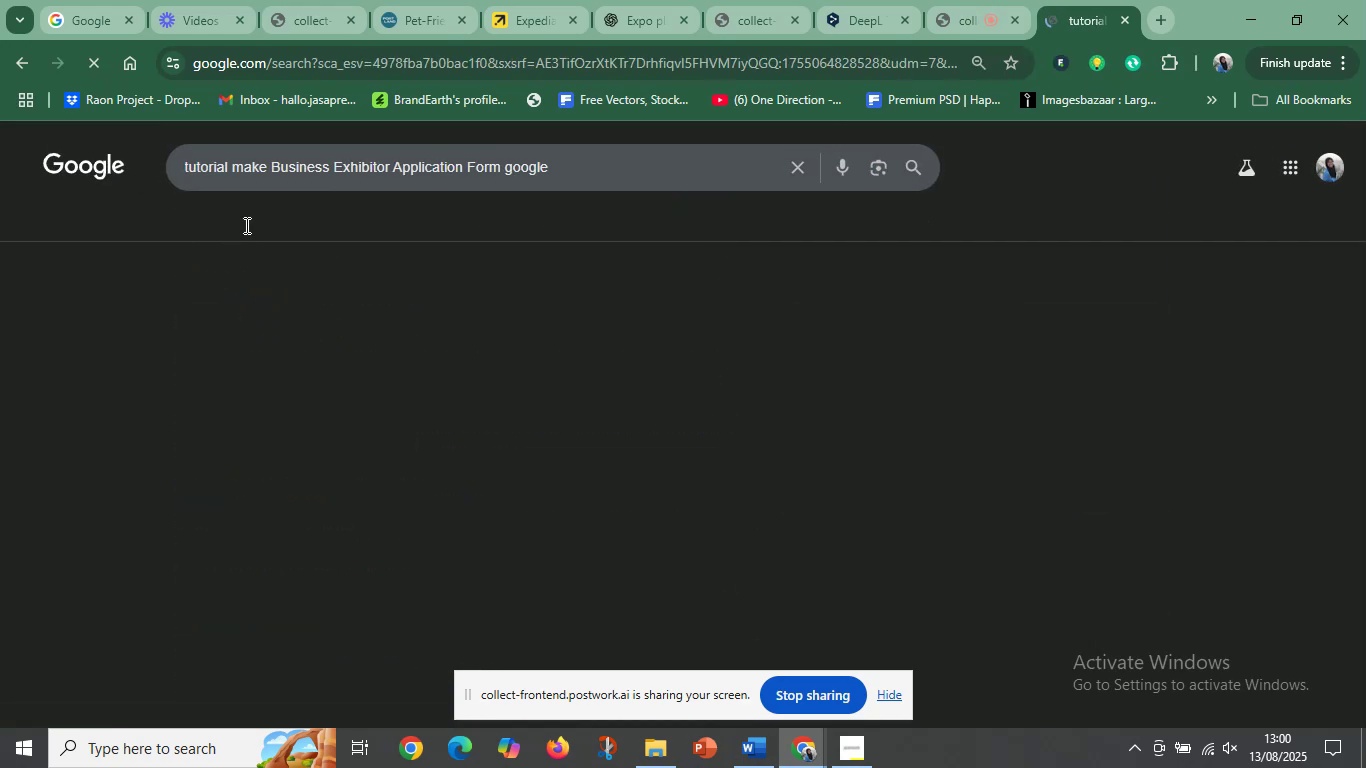 
left_click([243, 355])
 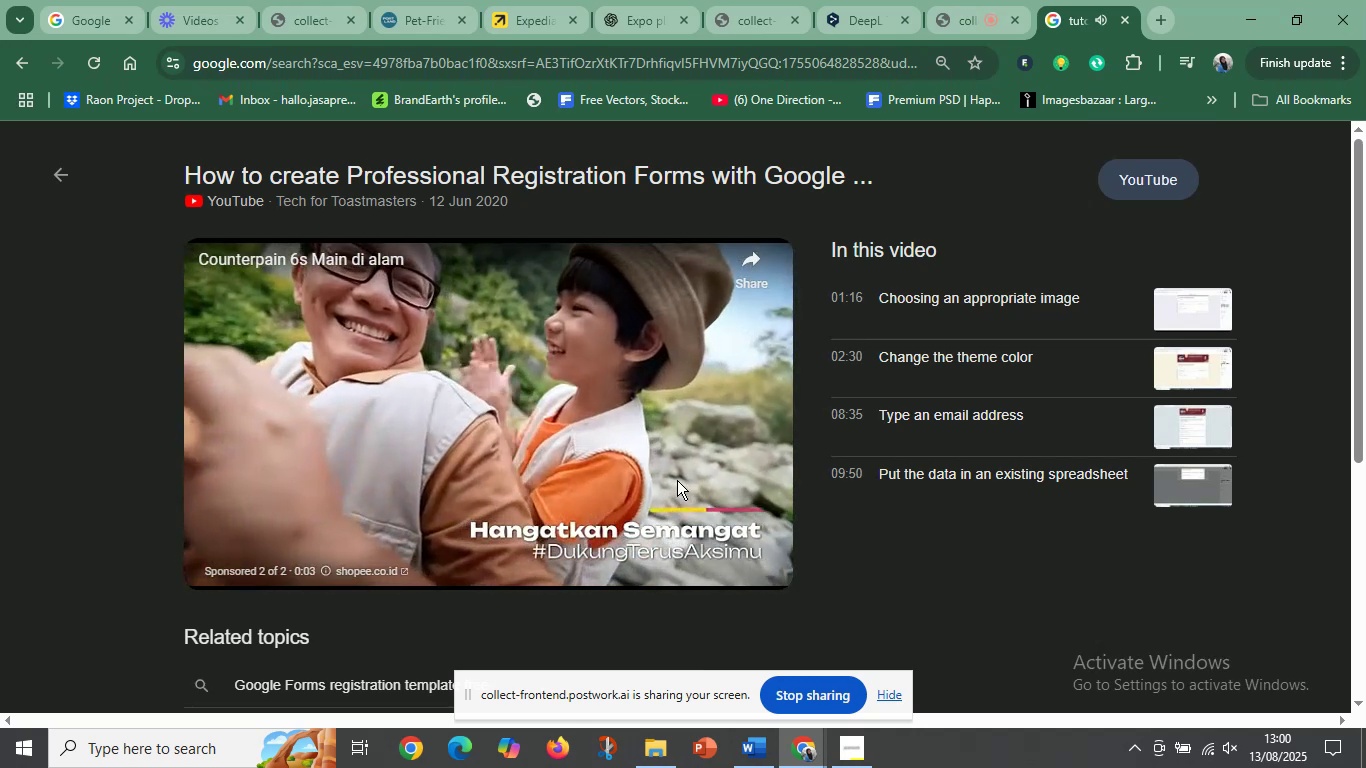 
wait(15.43)
 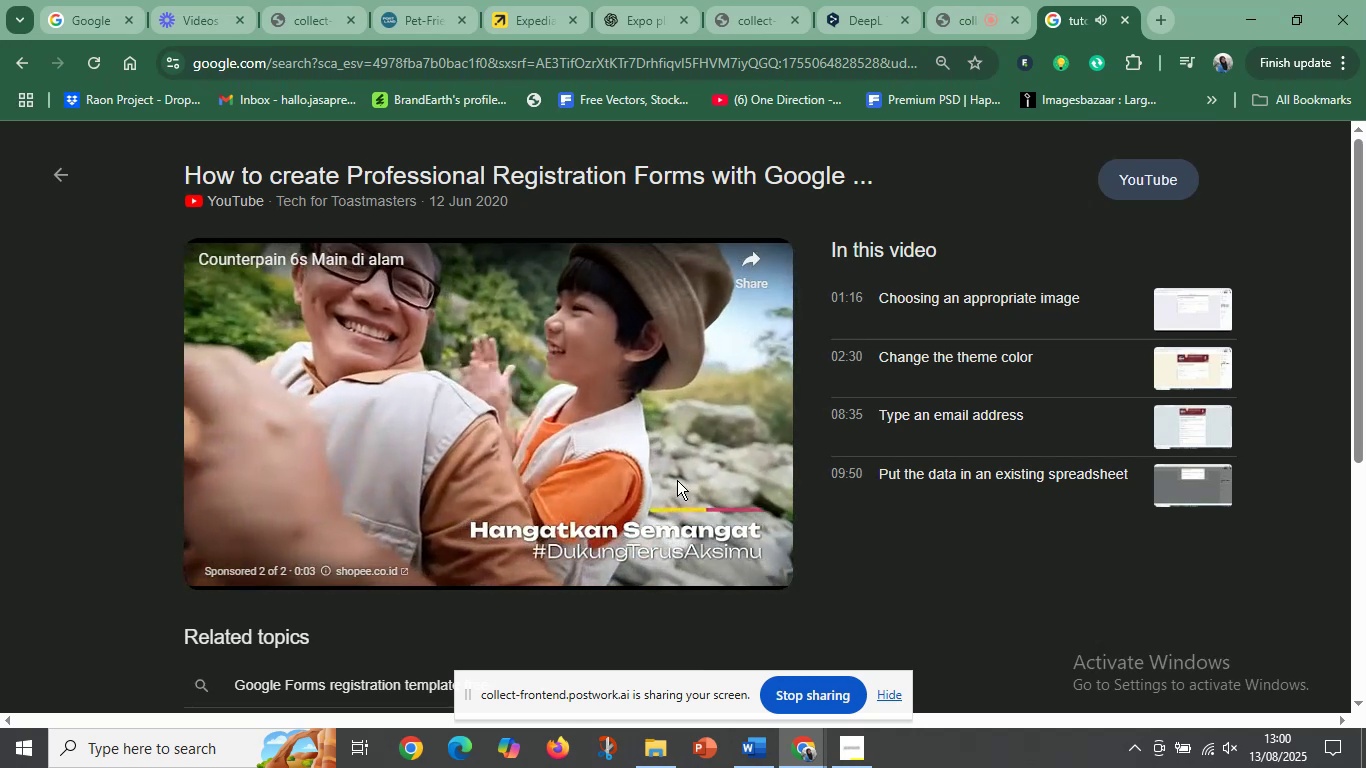 
mouse_move([758, 577])
 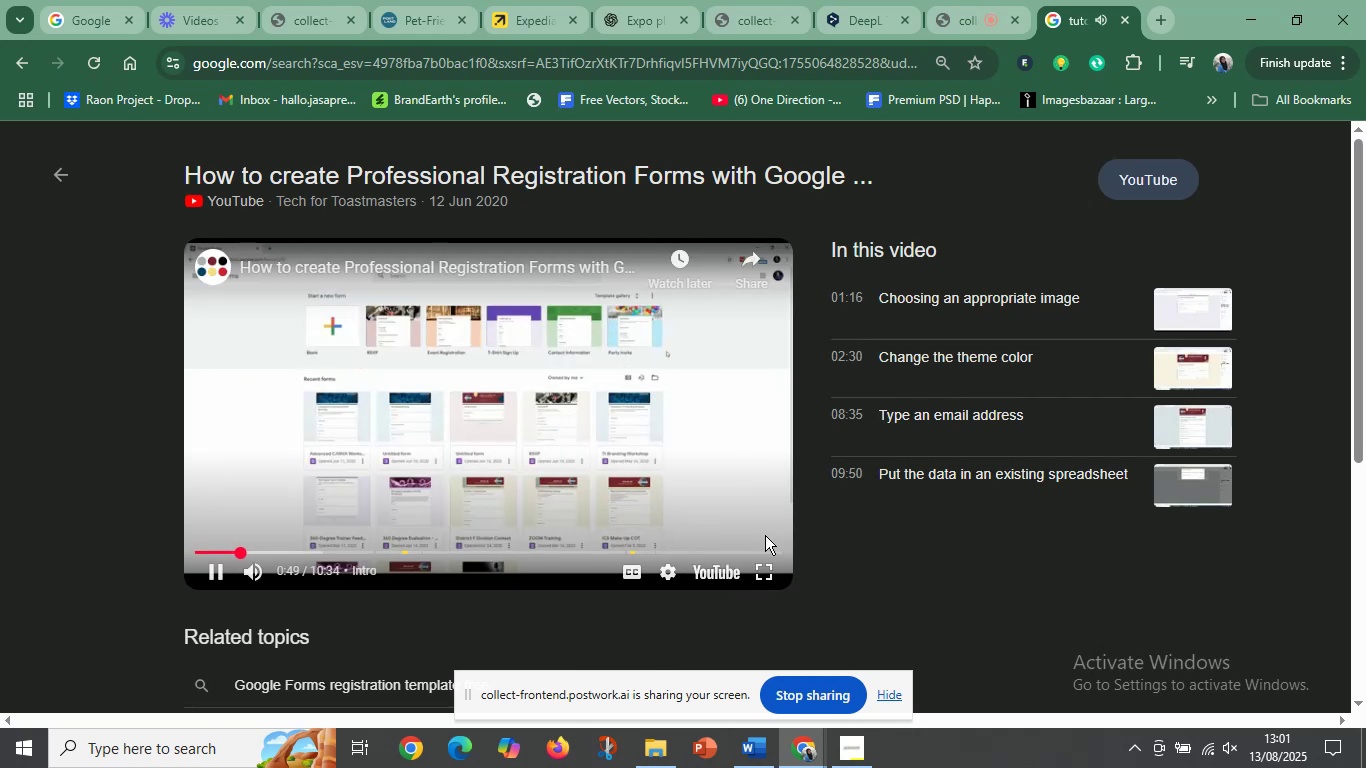 
wait(52.05)
 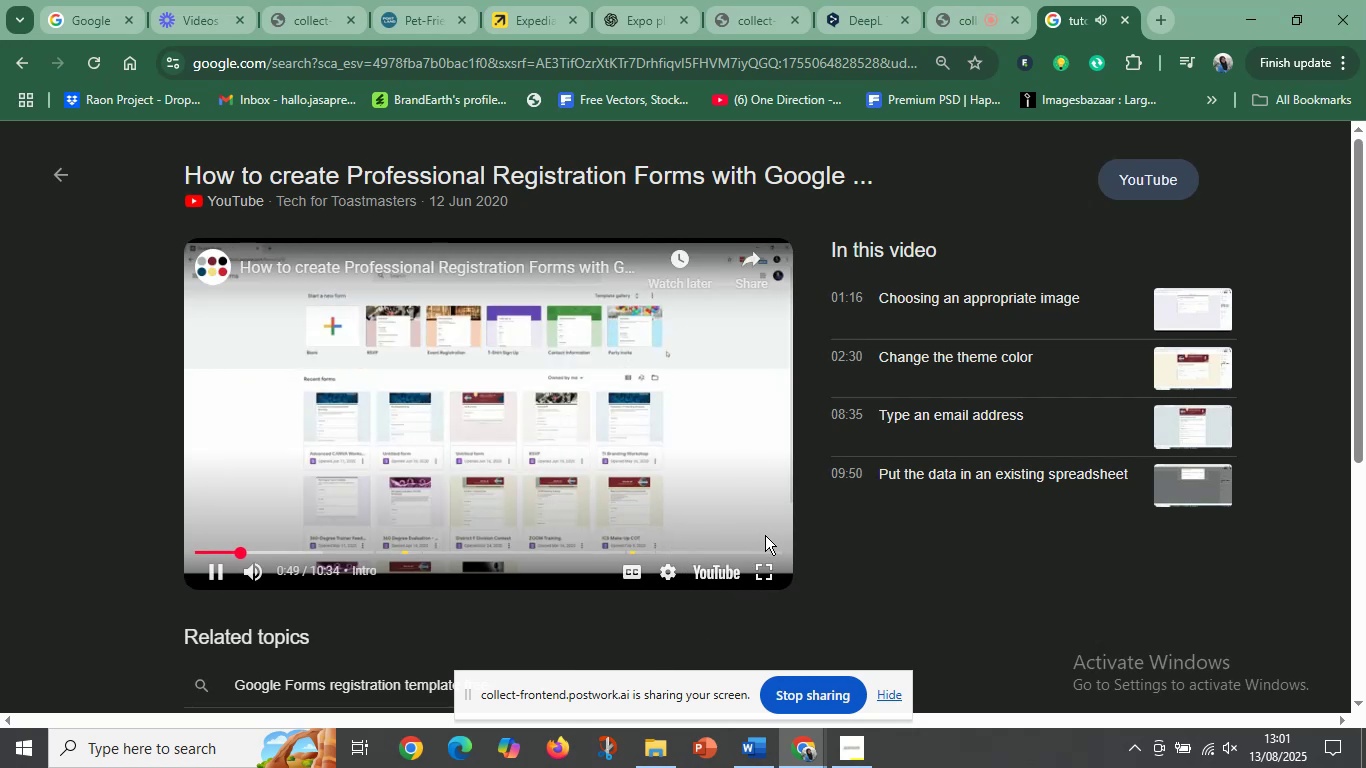 
key(ArrowRight)
 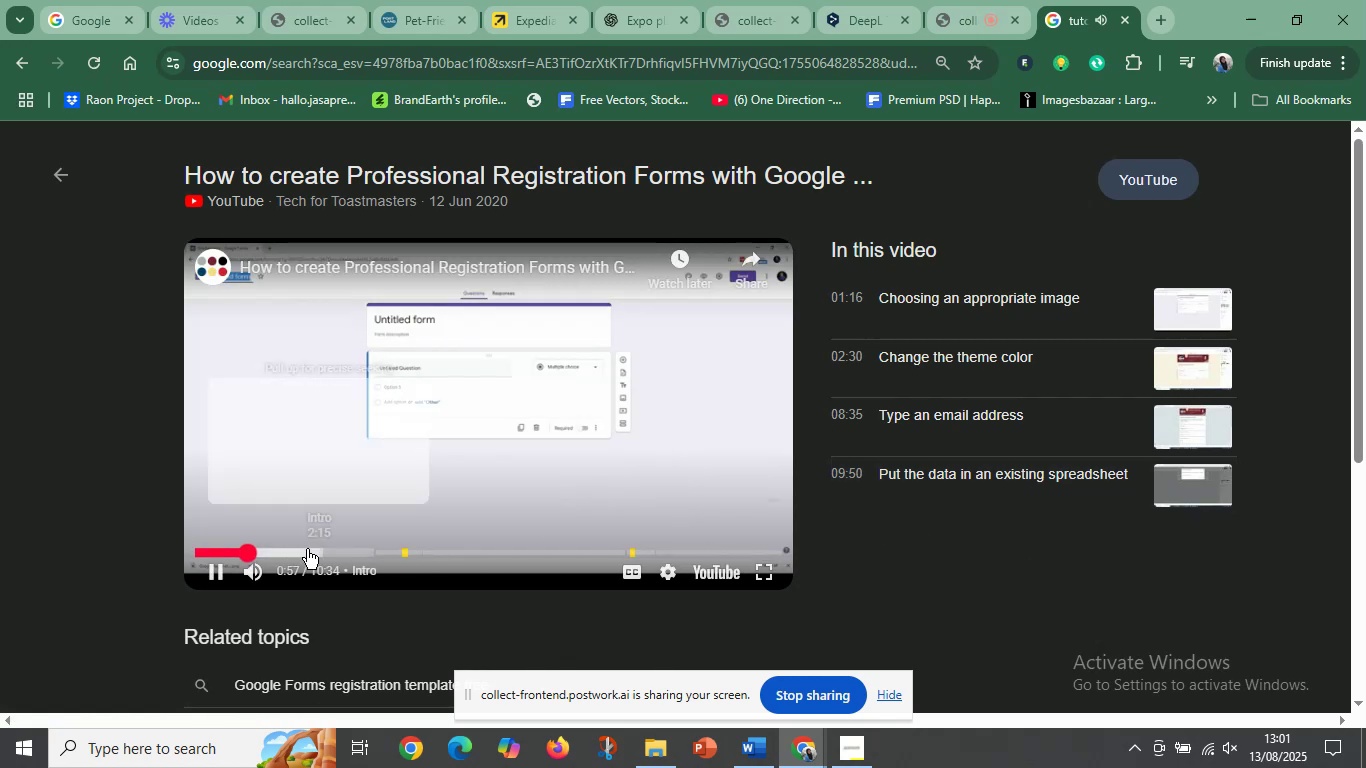 
left_click_drag(start_coordinate=[254, 554], to_coordinate=[259, 553])
 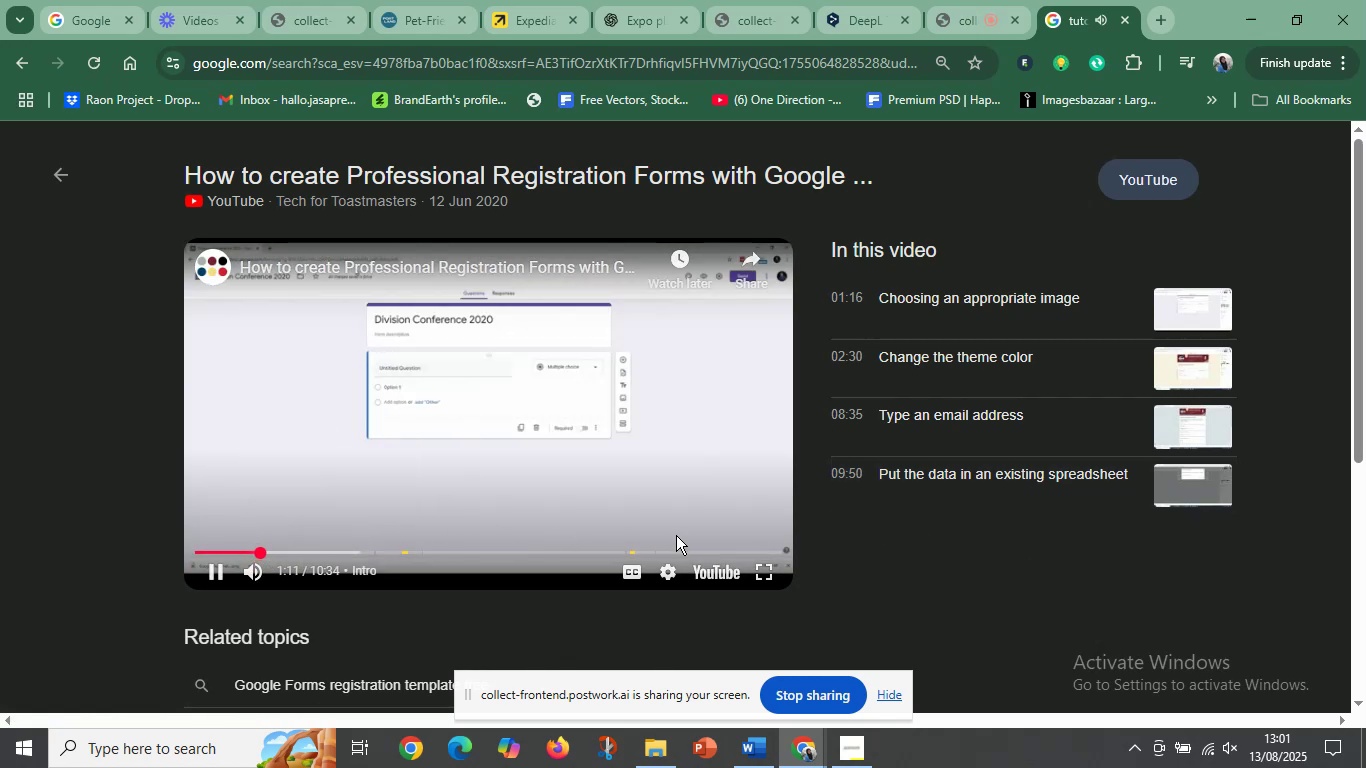 
key(ArrowRight)
 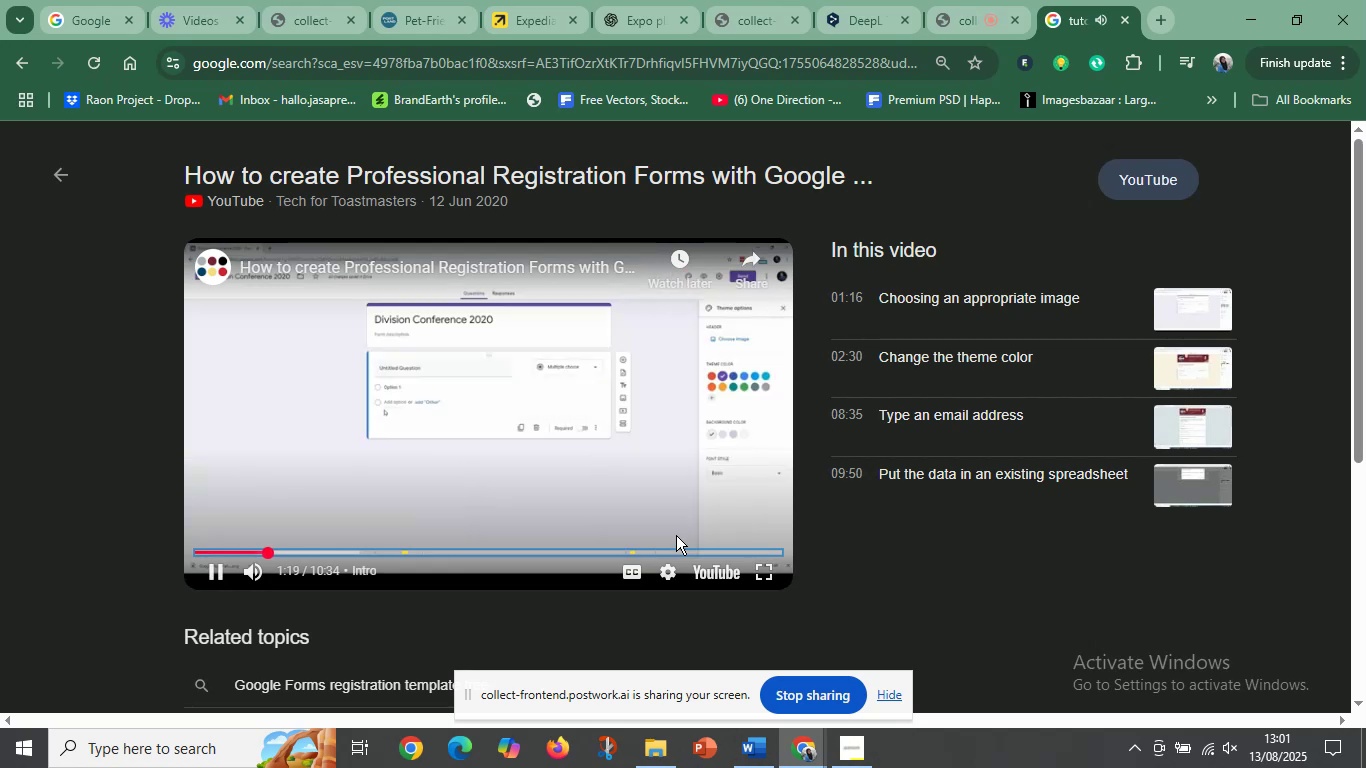 
key(ArrowRight)
 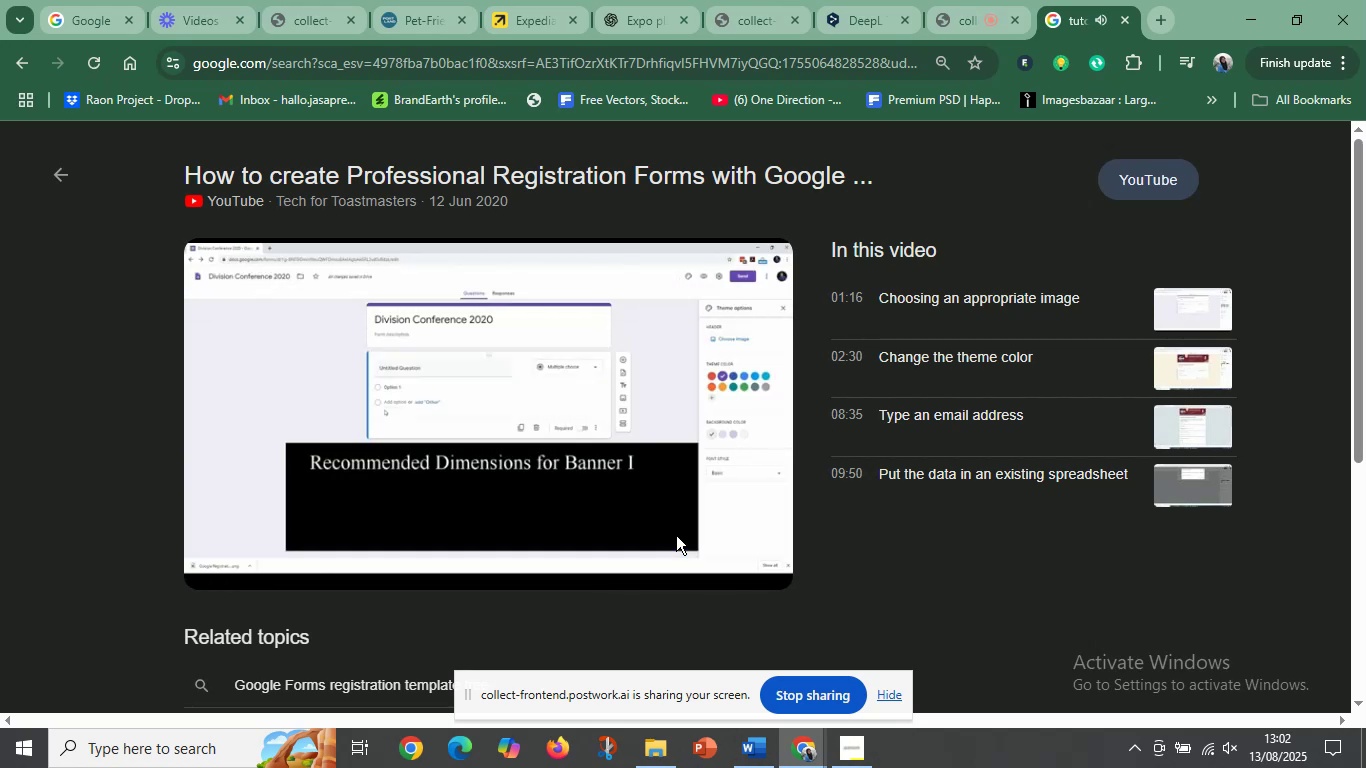 
wait(9.85)
 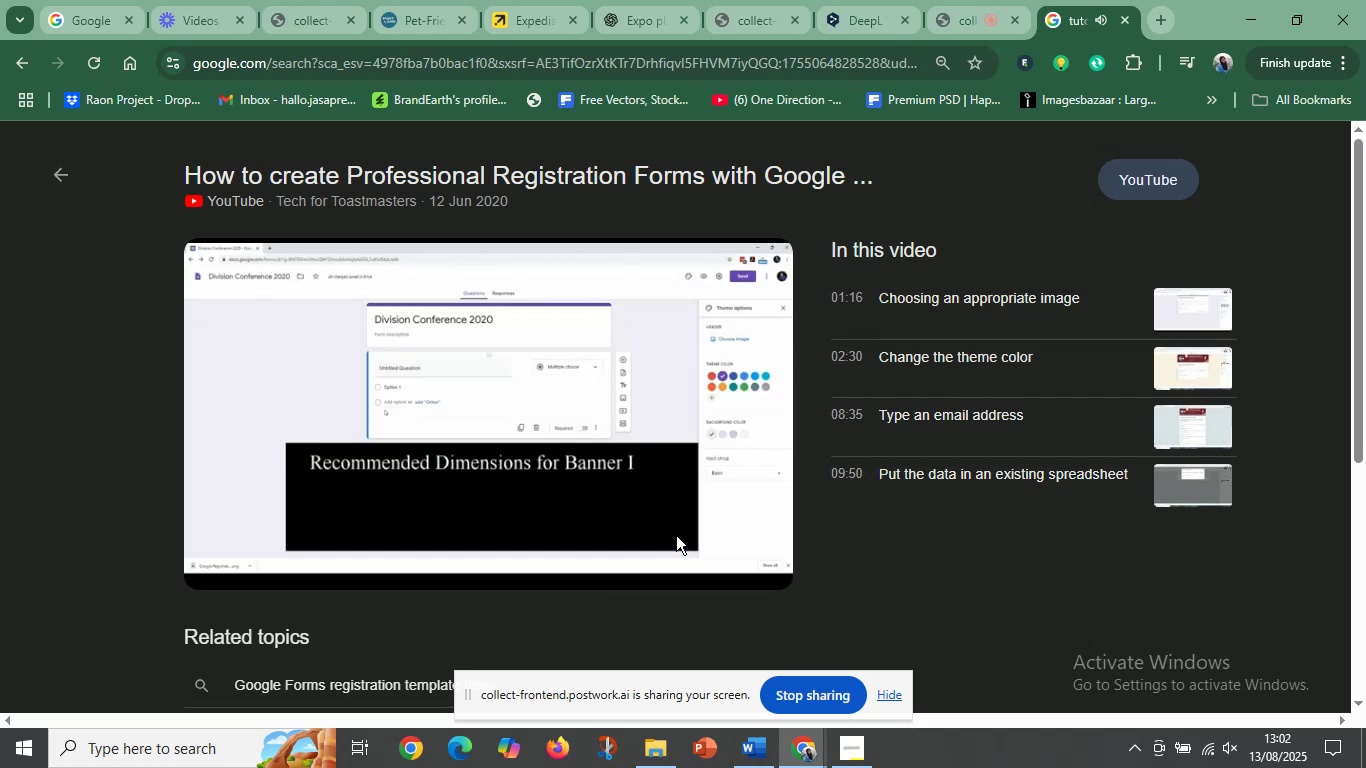 
key(ArrowRight)
 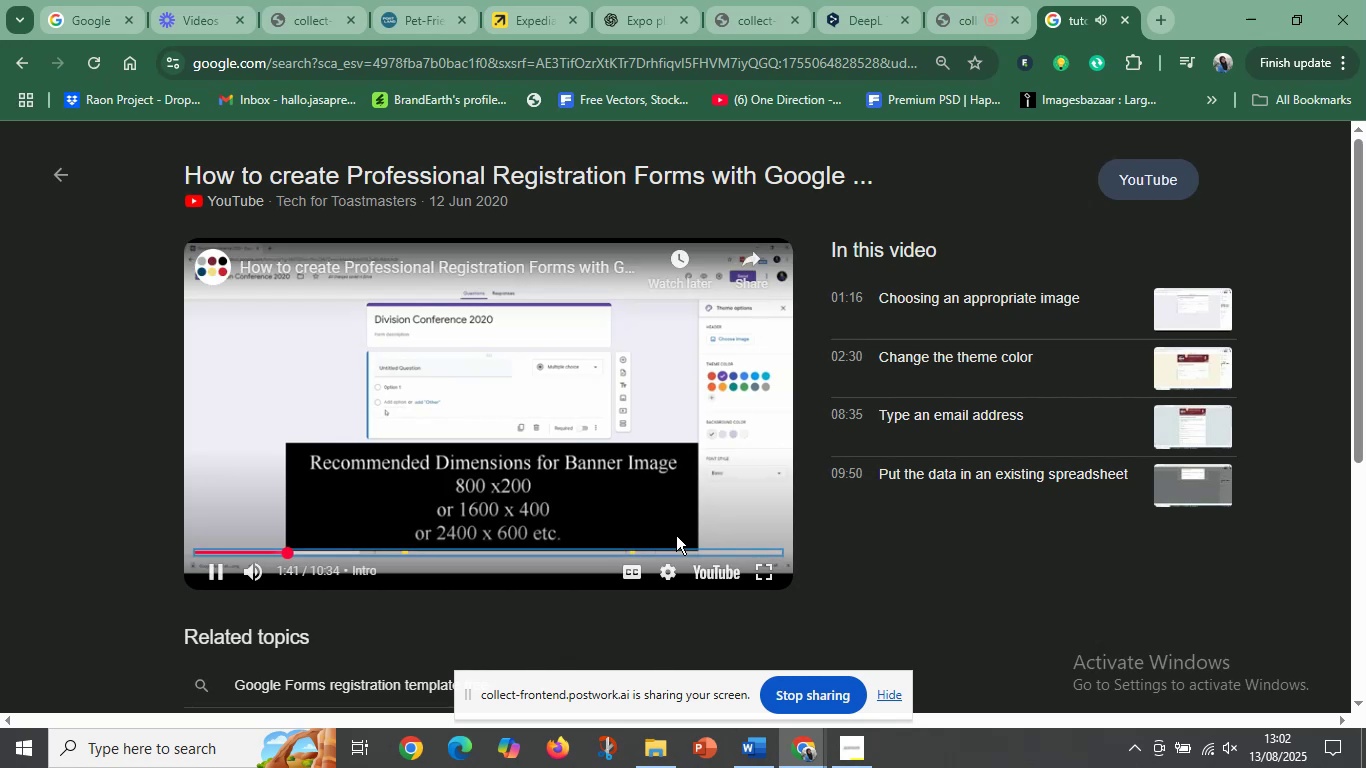 
key(ArrowRight)
 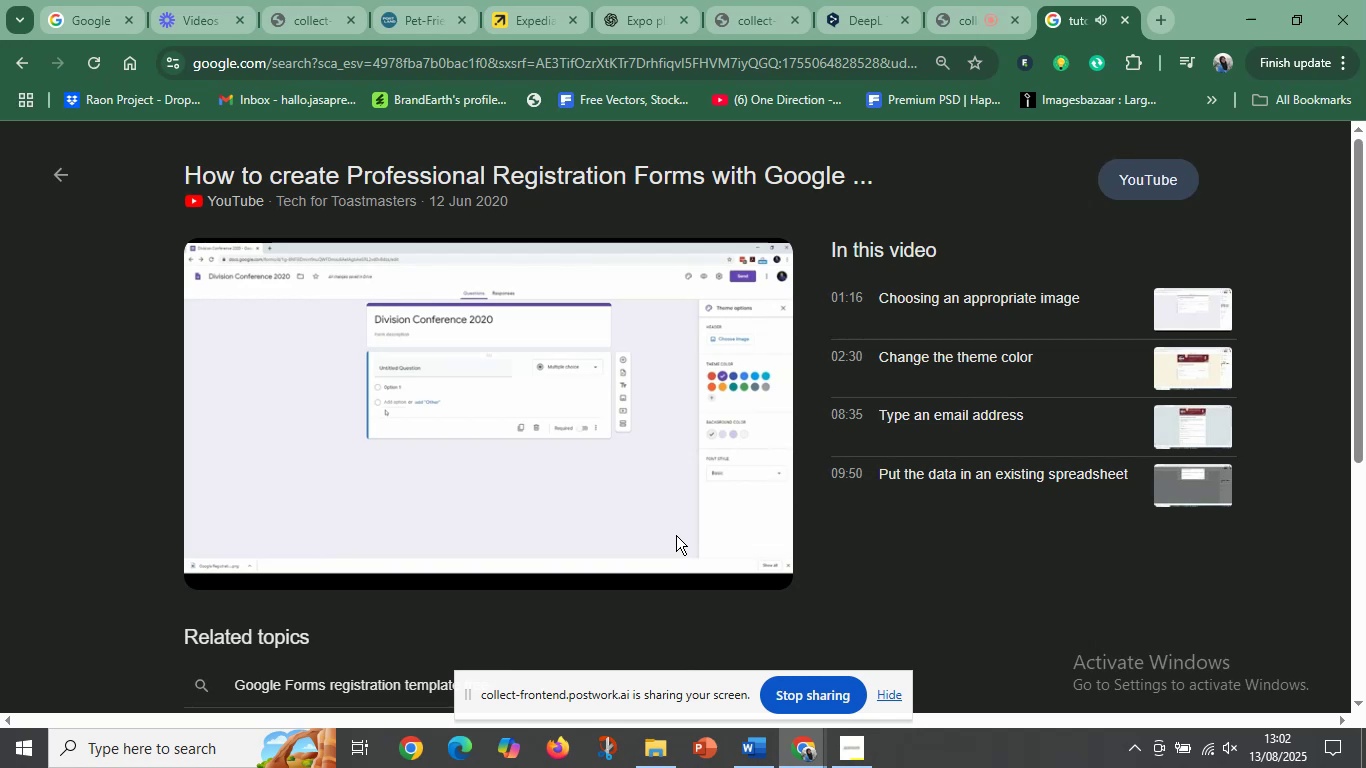 
wait(7.99)
 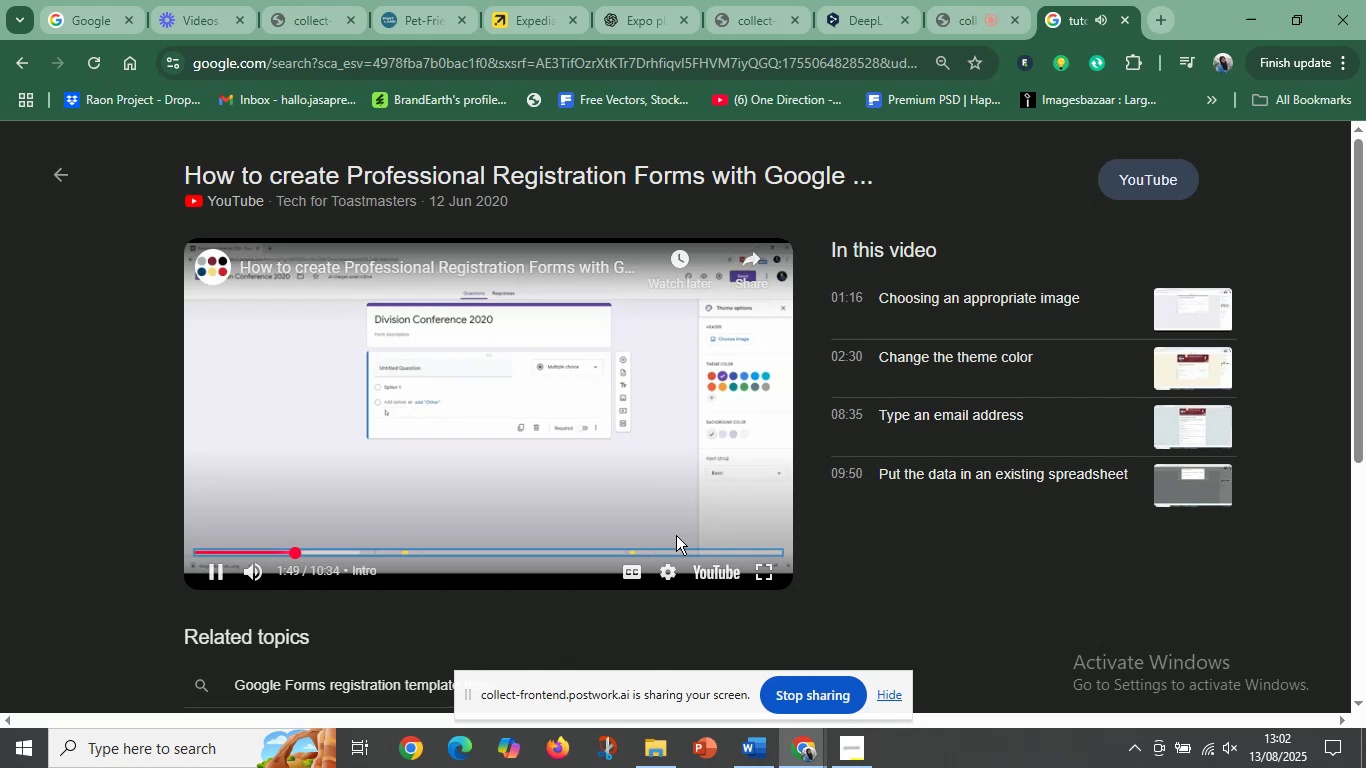 
key(ArrowRight)
 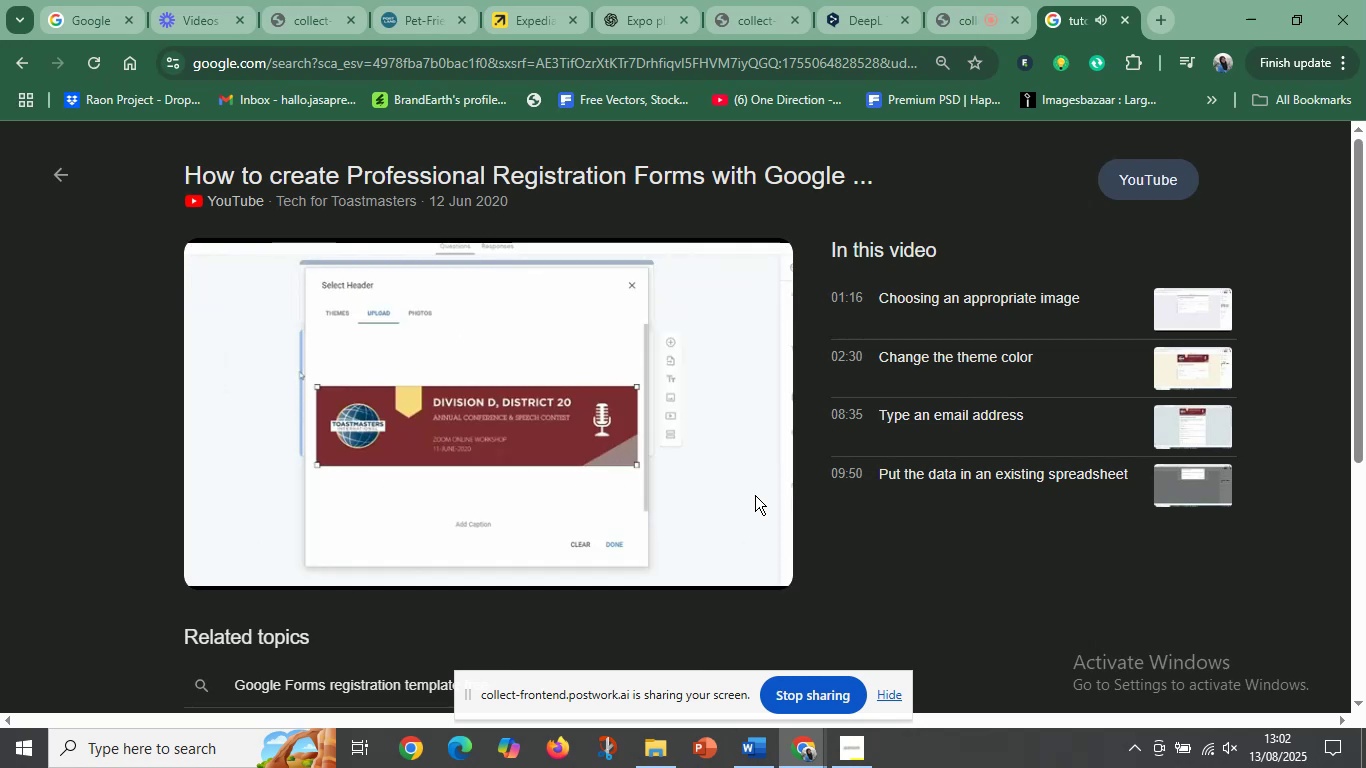 
wait(18.15)
 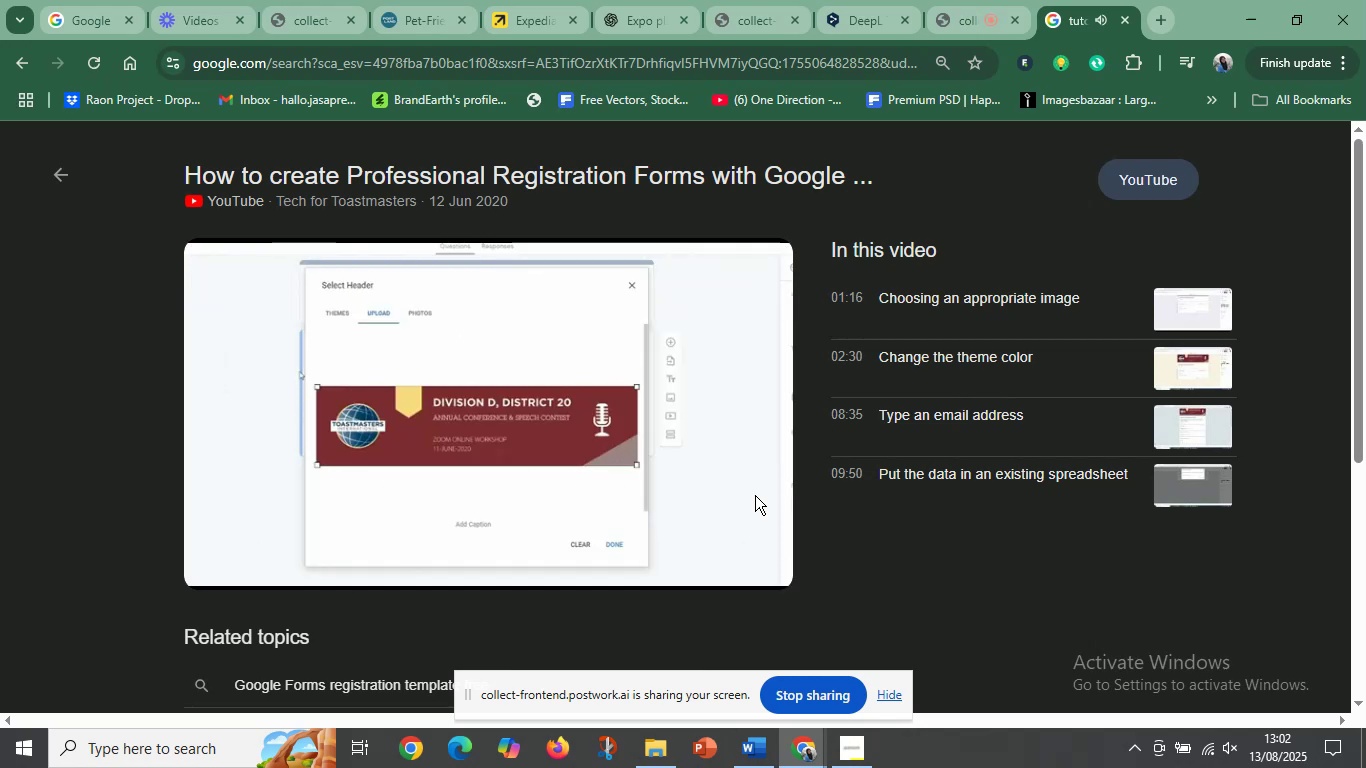 
key(ArrowRight)
 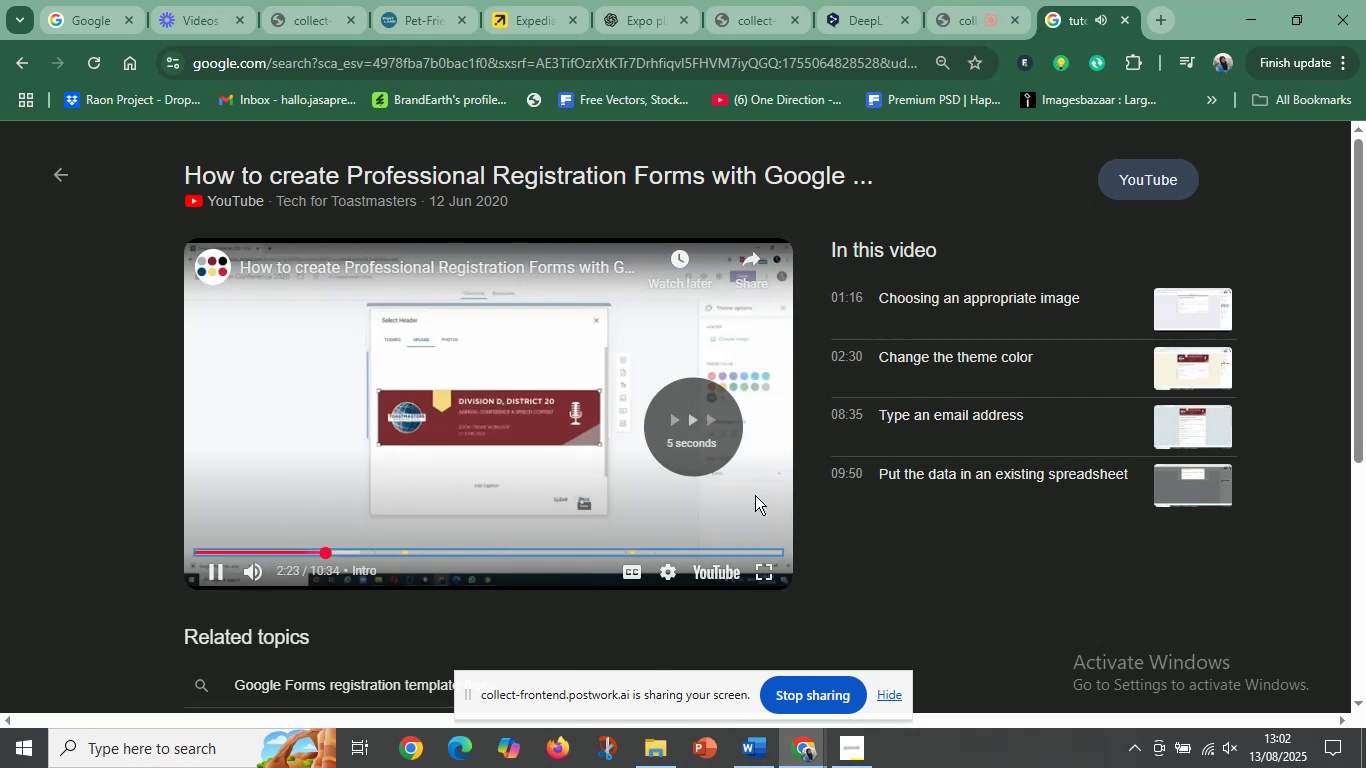 
key(ArrowRight)
 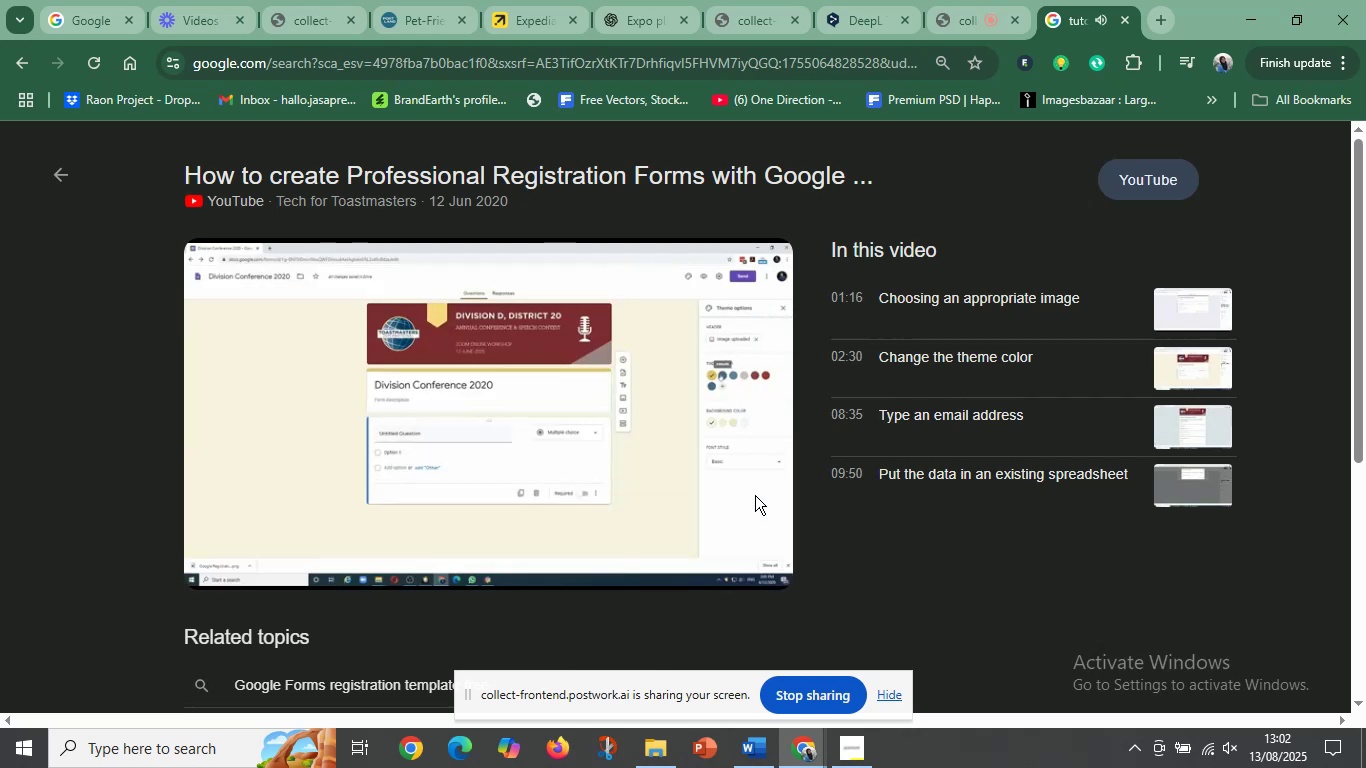 
key(ArrowRight)
 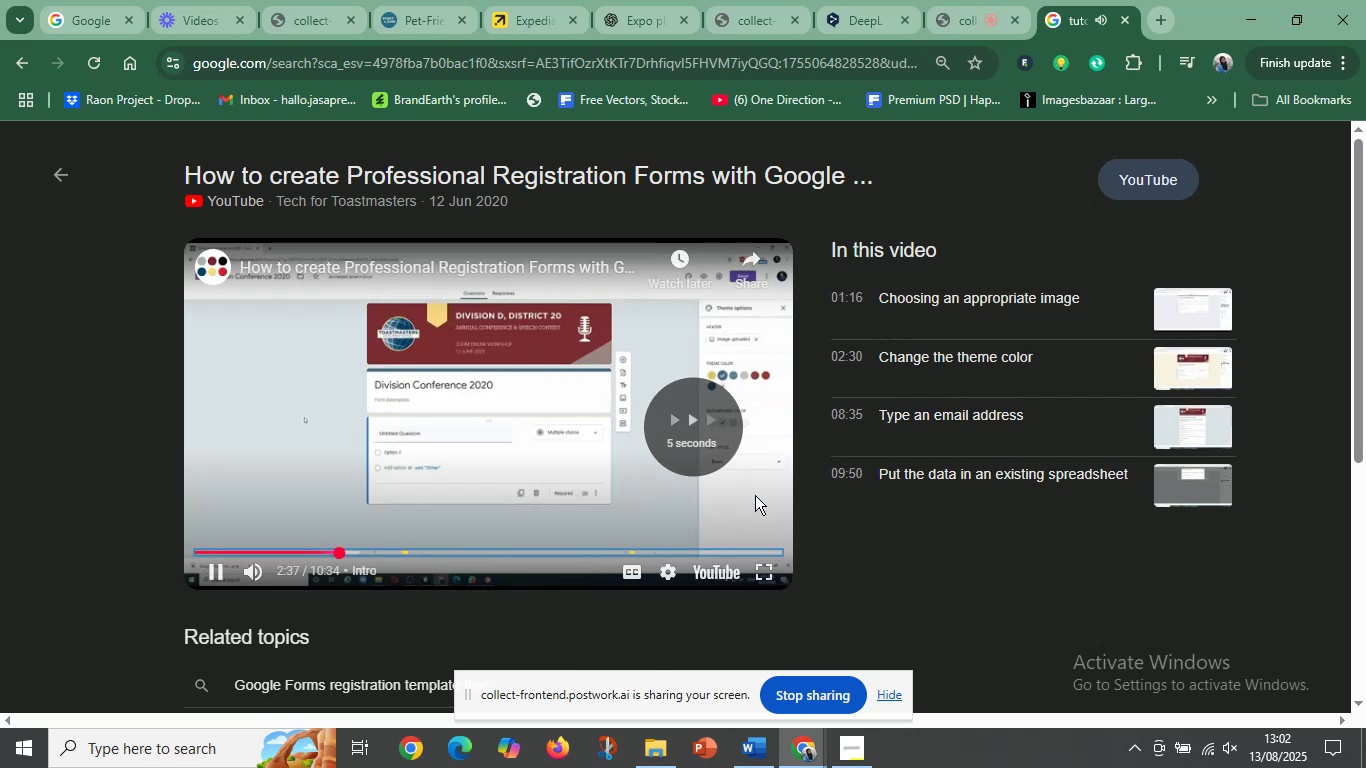 
key(ArrowRight)
 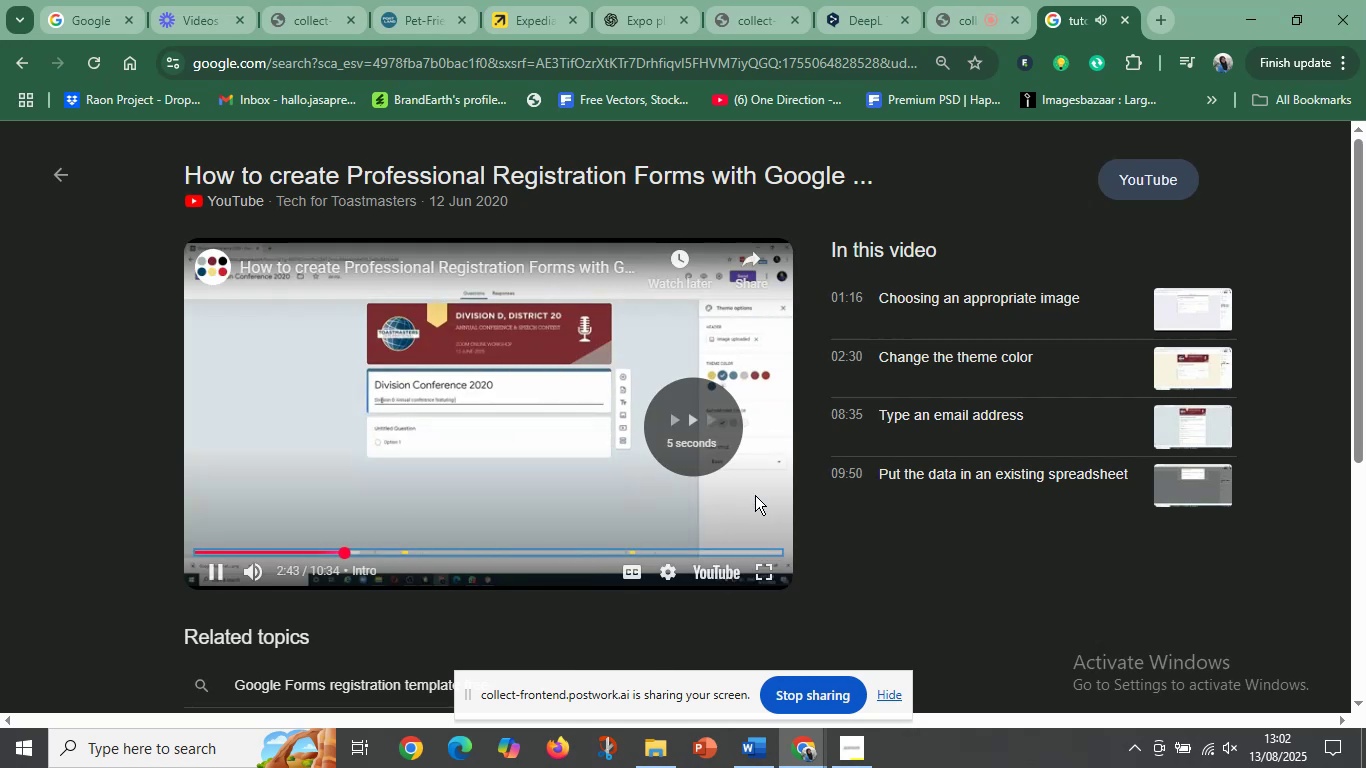 
key(ArrowRight)
 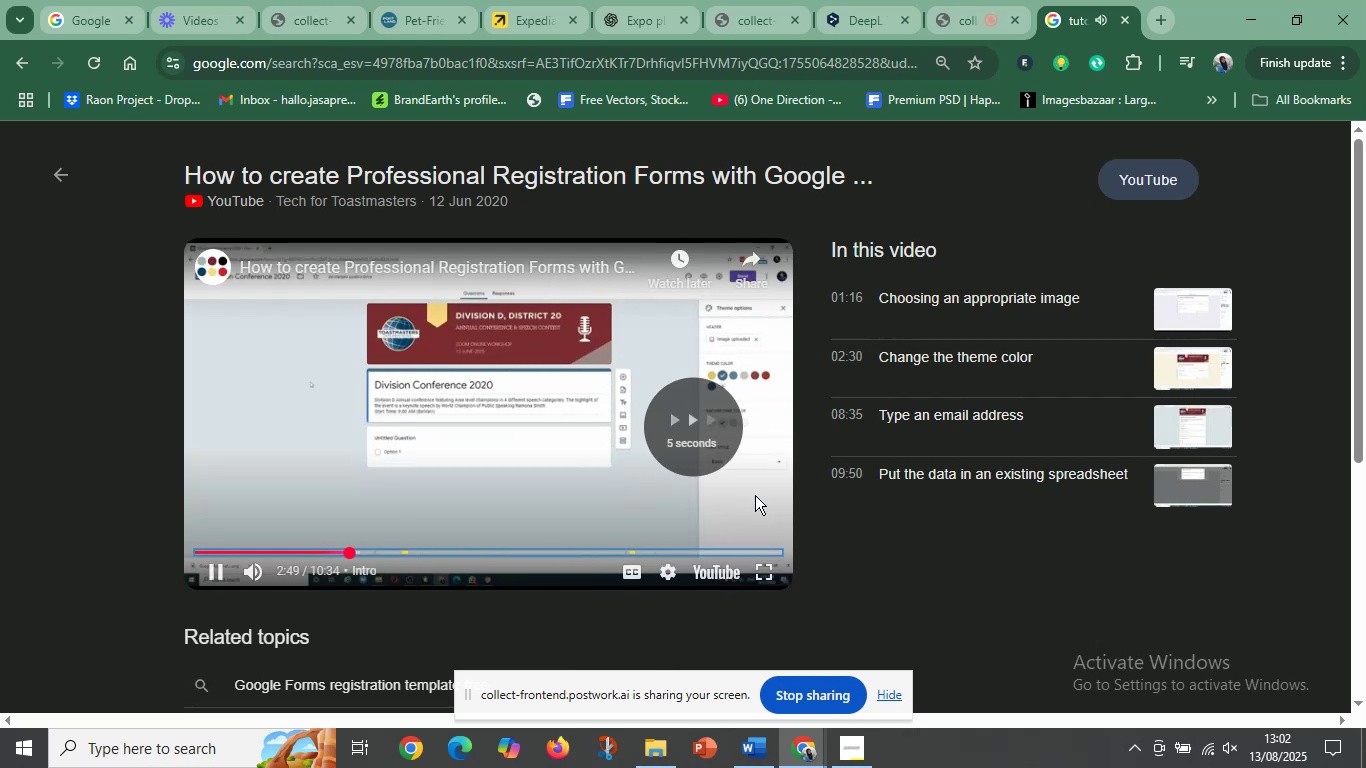 
key(ArrowRight)
 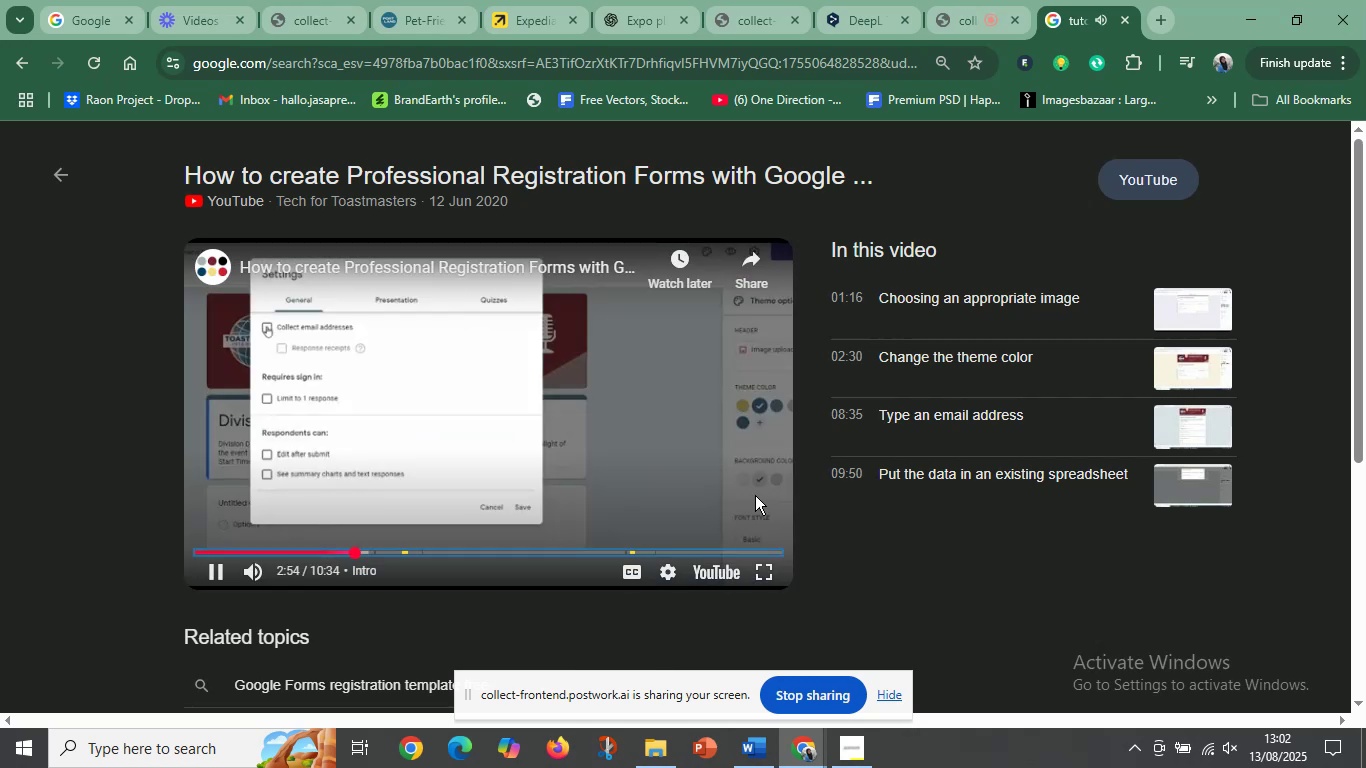 
key(ArrowRight)
 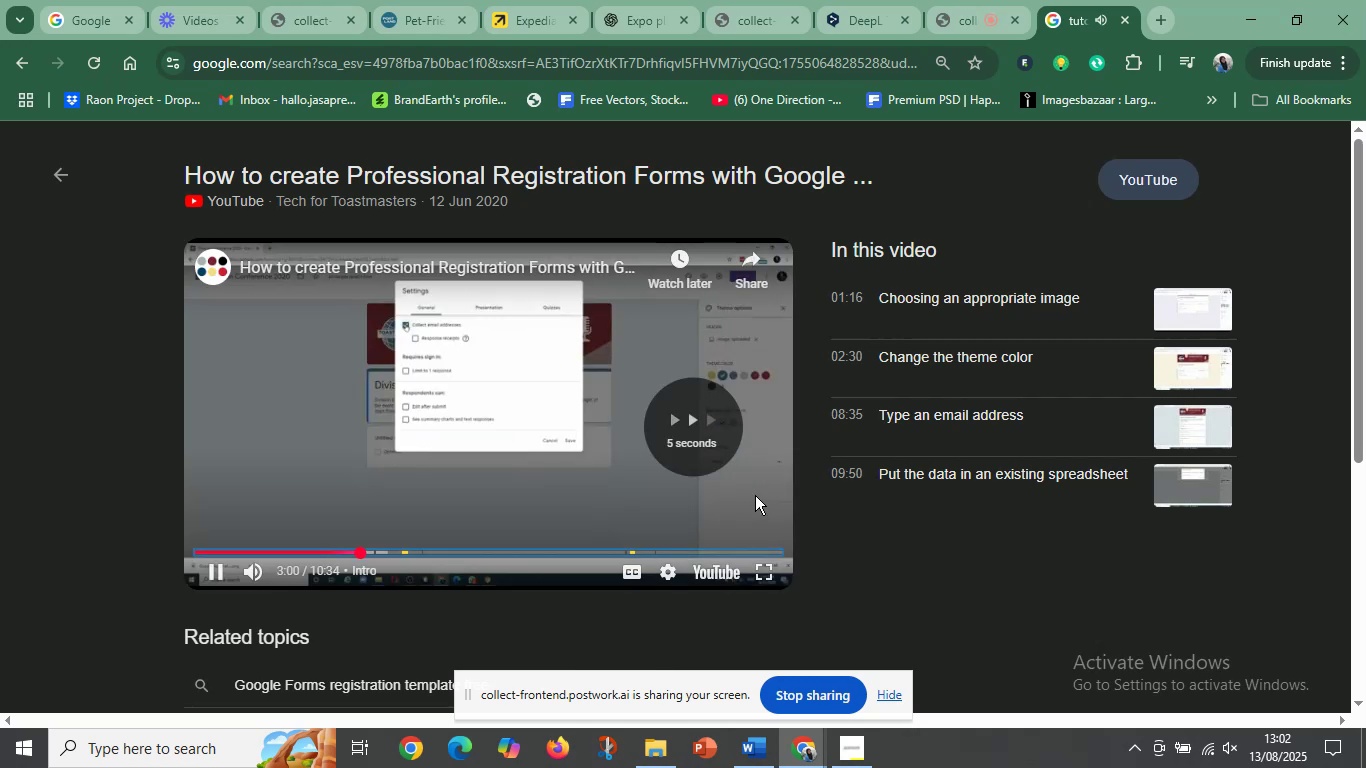 
key(ArrowRight)
 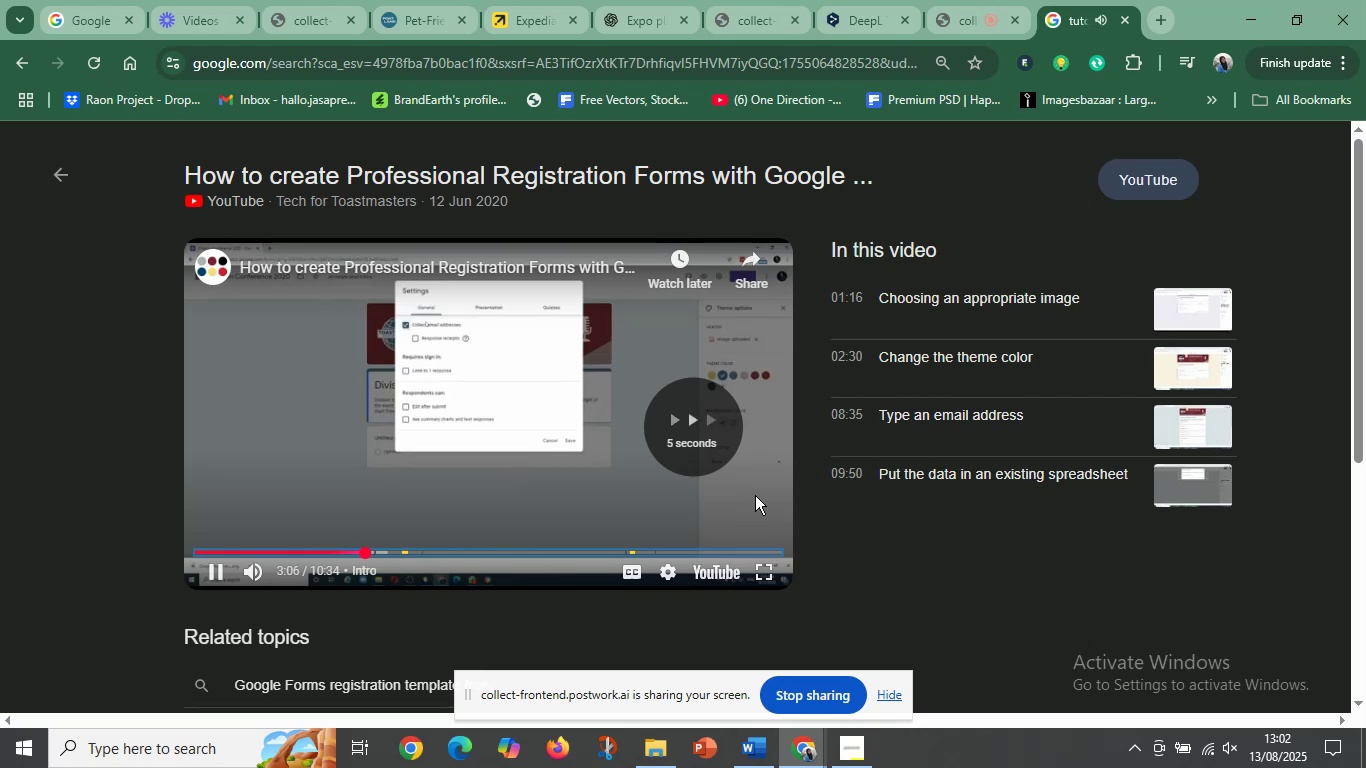 
key(ArrowRight)
 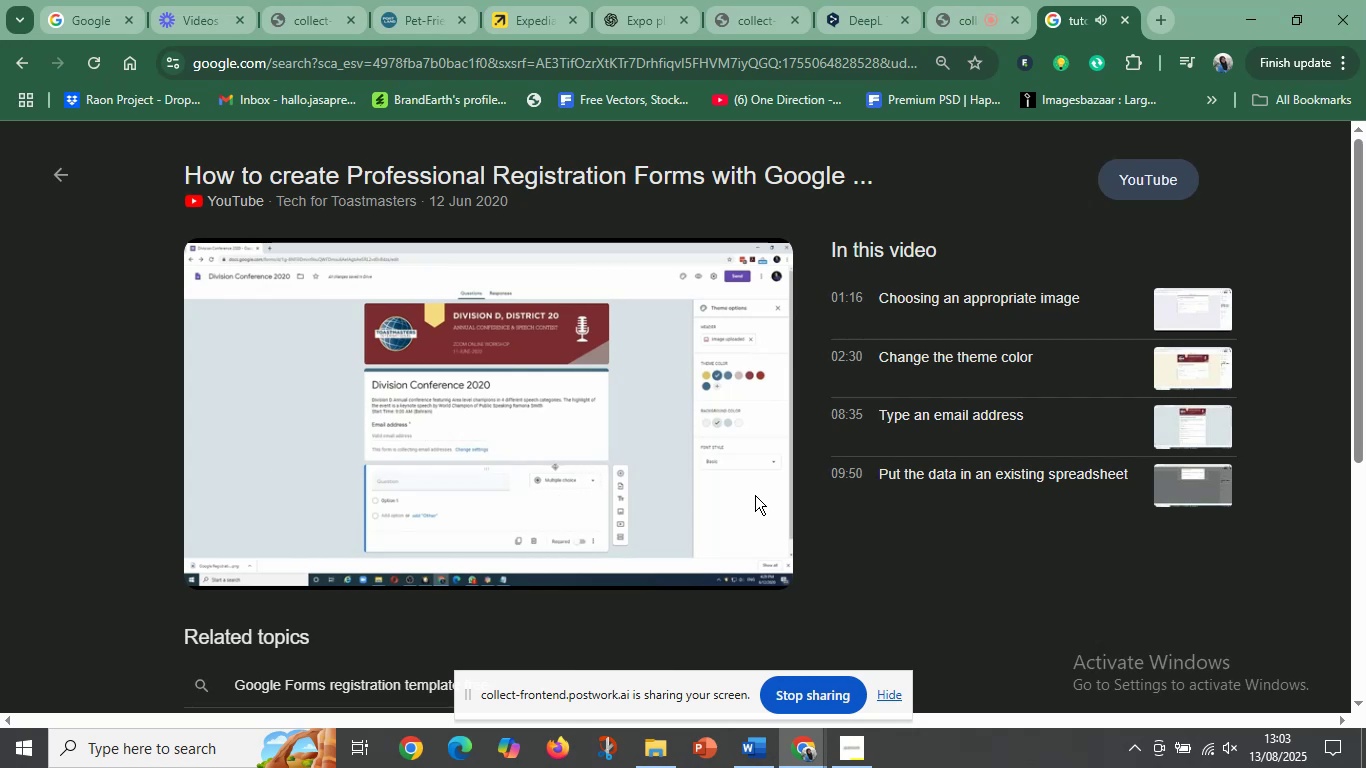 
wait(21.05)
 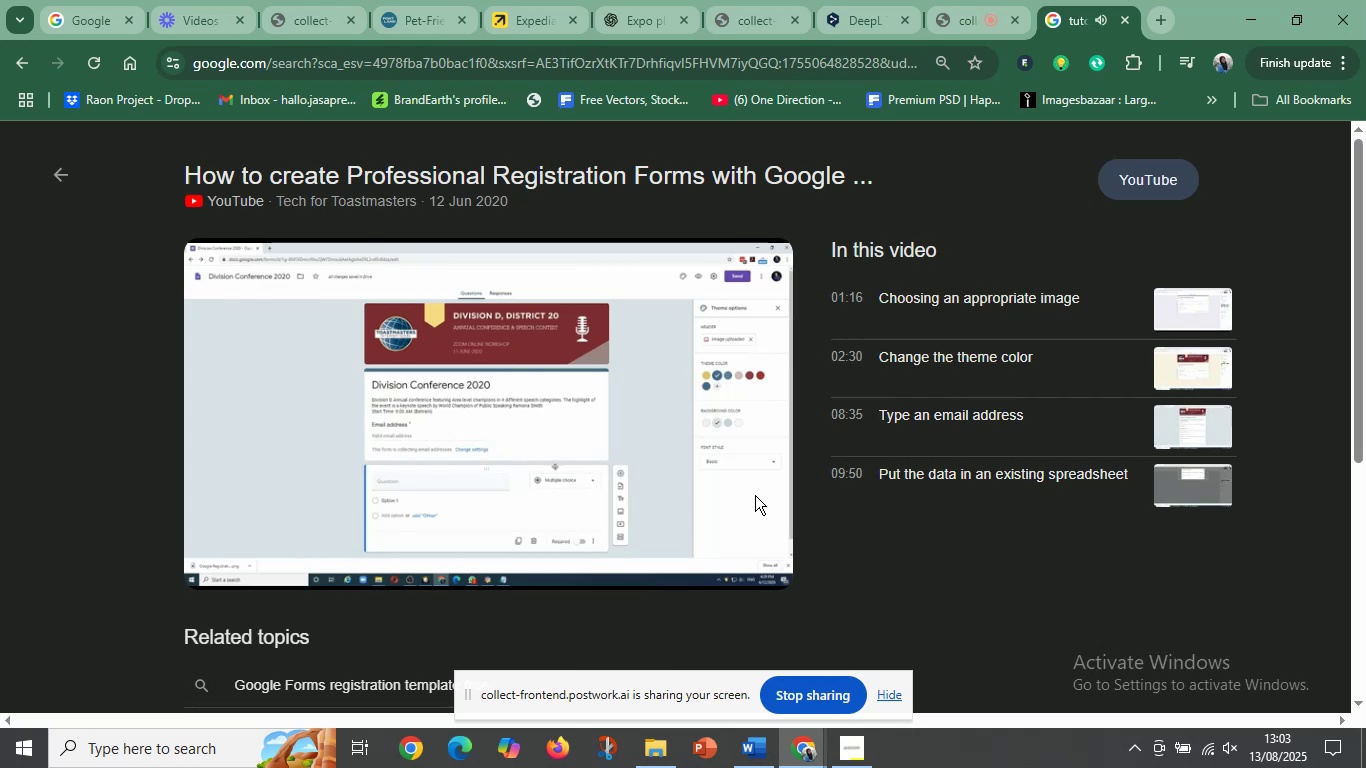 
key(ArrowRight)
 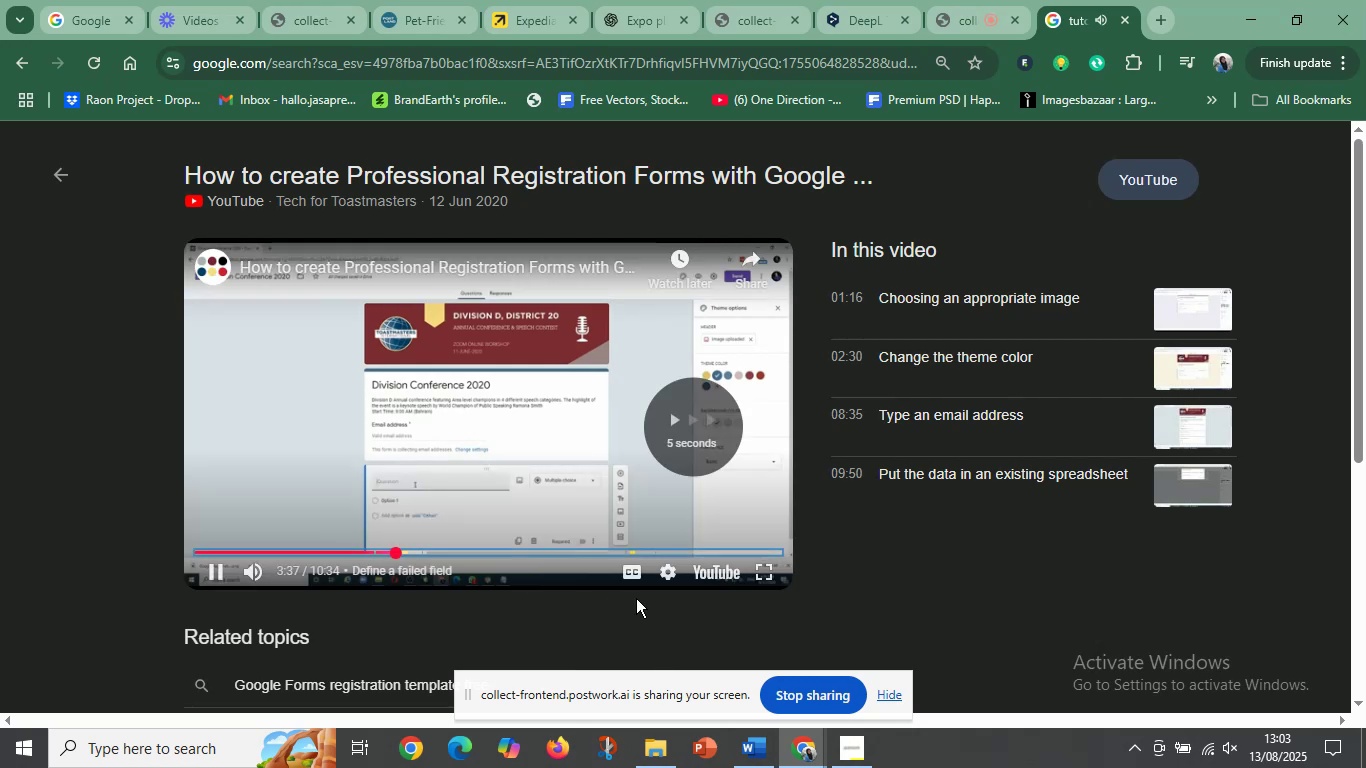 
key(ArrowRight)
 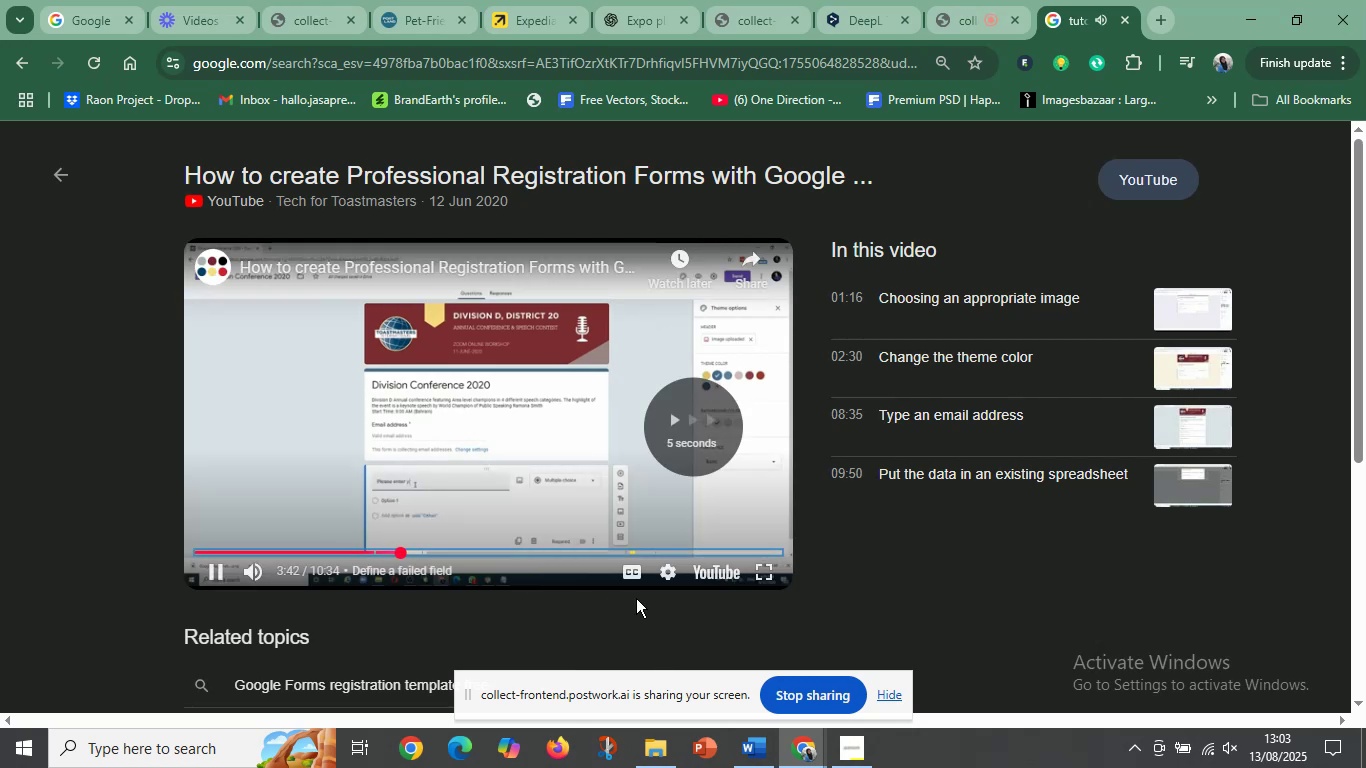 
key(ArrowRight)
 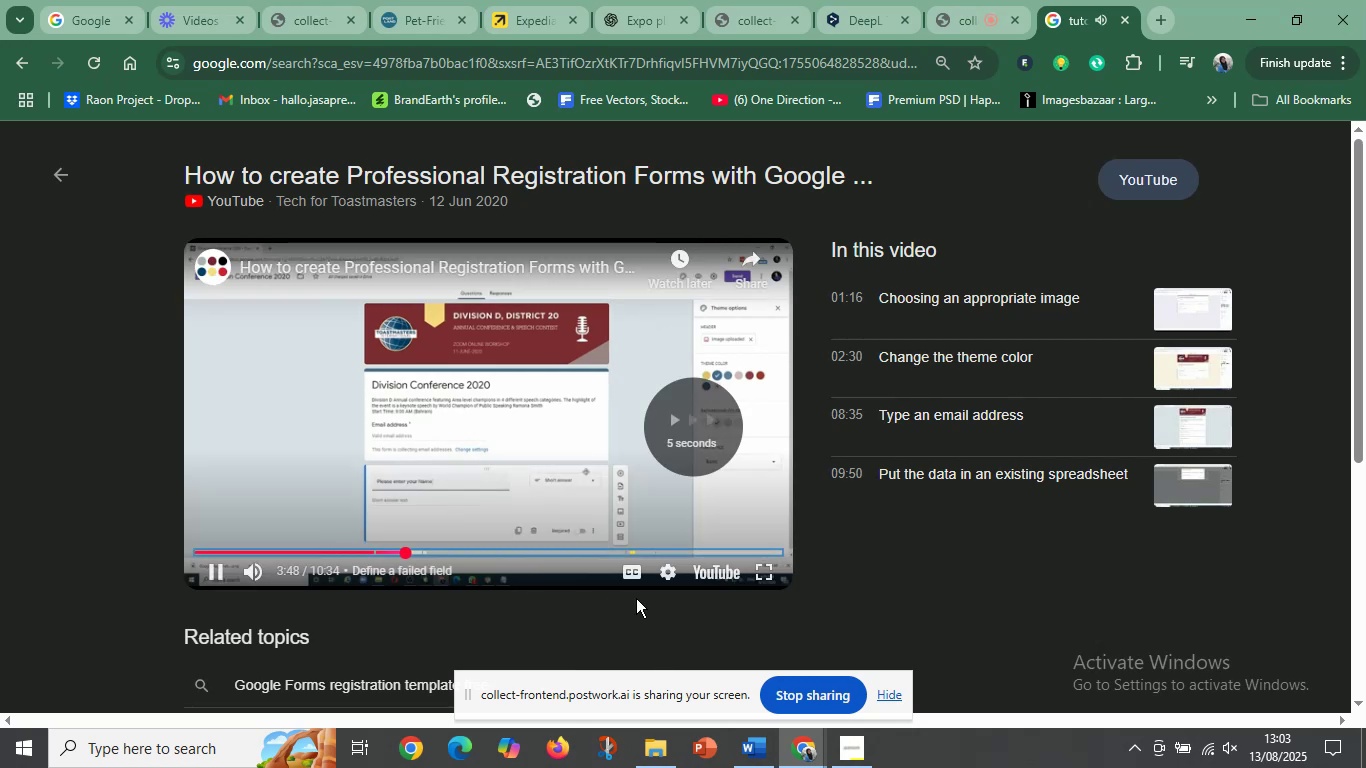 
key(ArrowRight)
 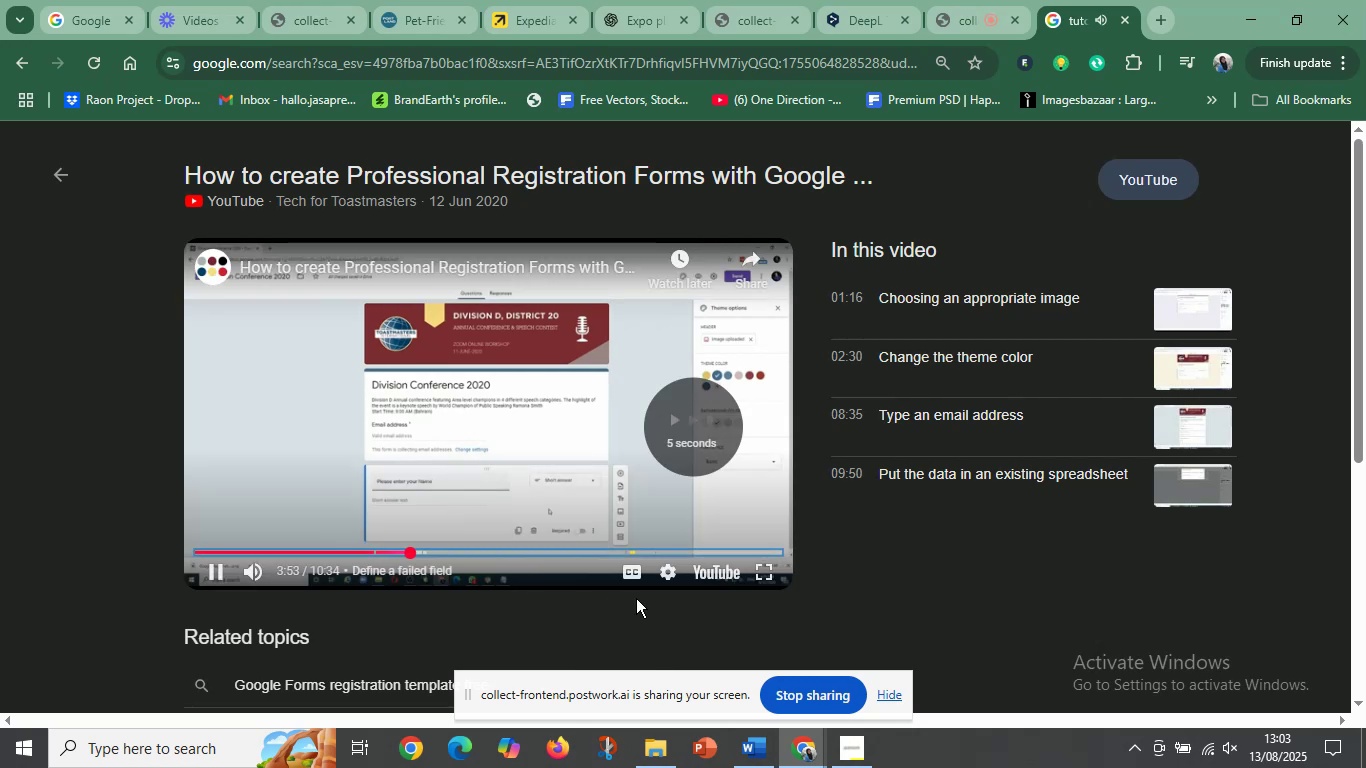 
hold_key(key=ArrowRight, duration=0.7)
 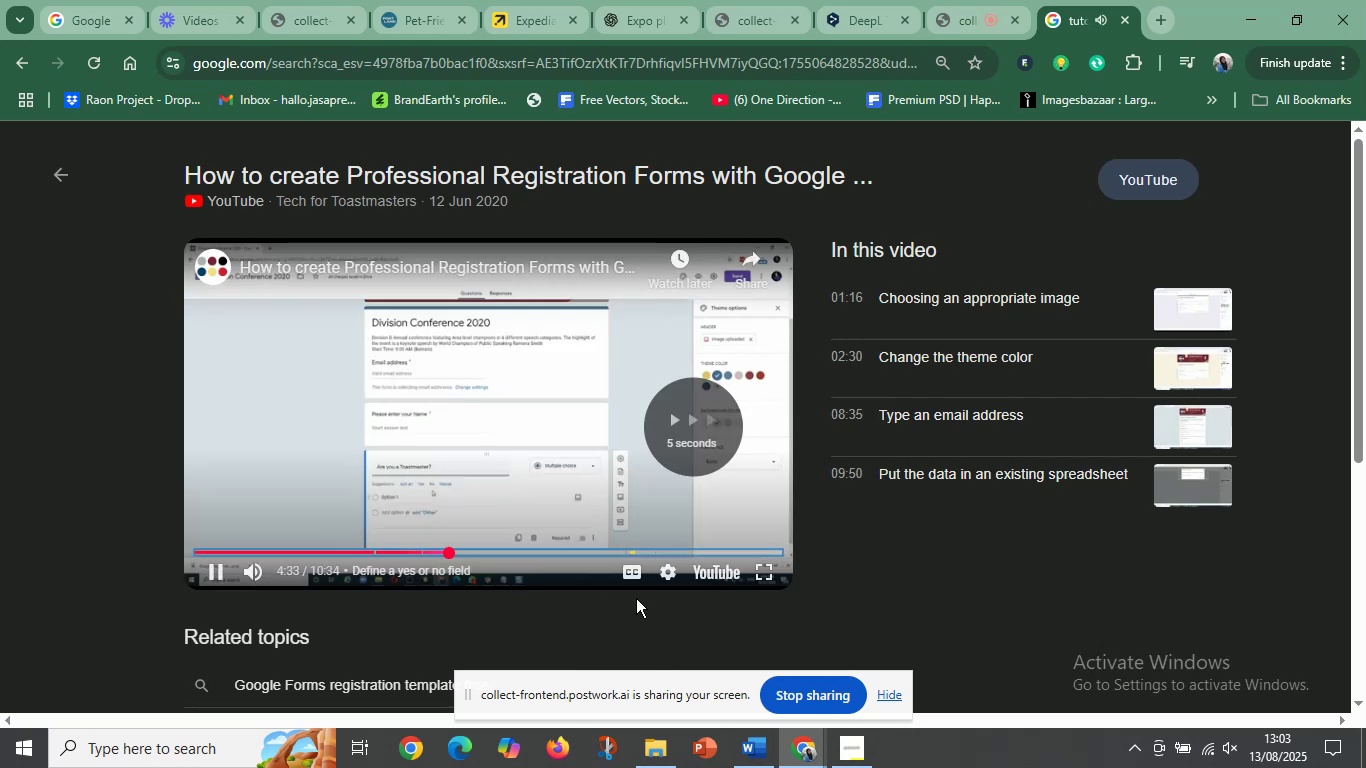 
key(ArrowRight)
 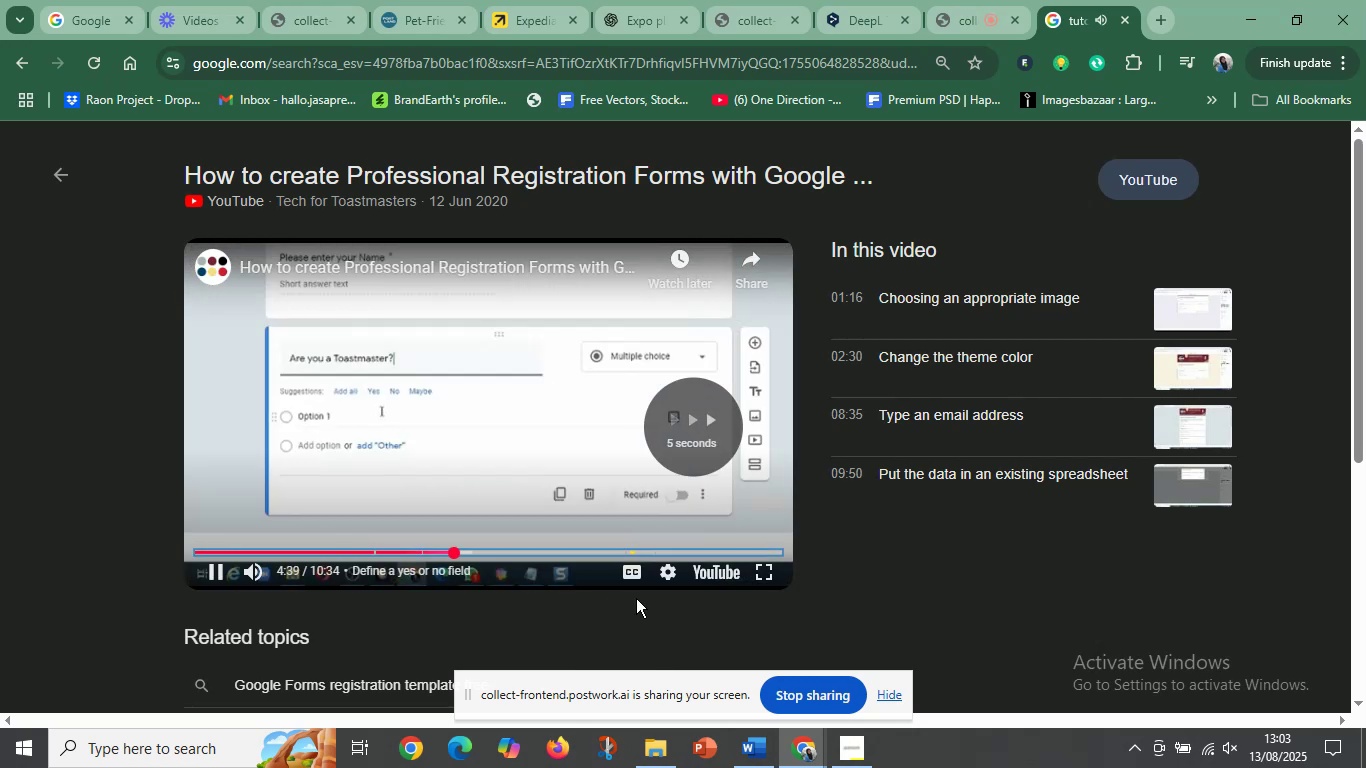 
key(ArrowRight)
 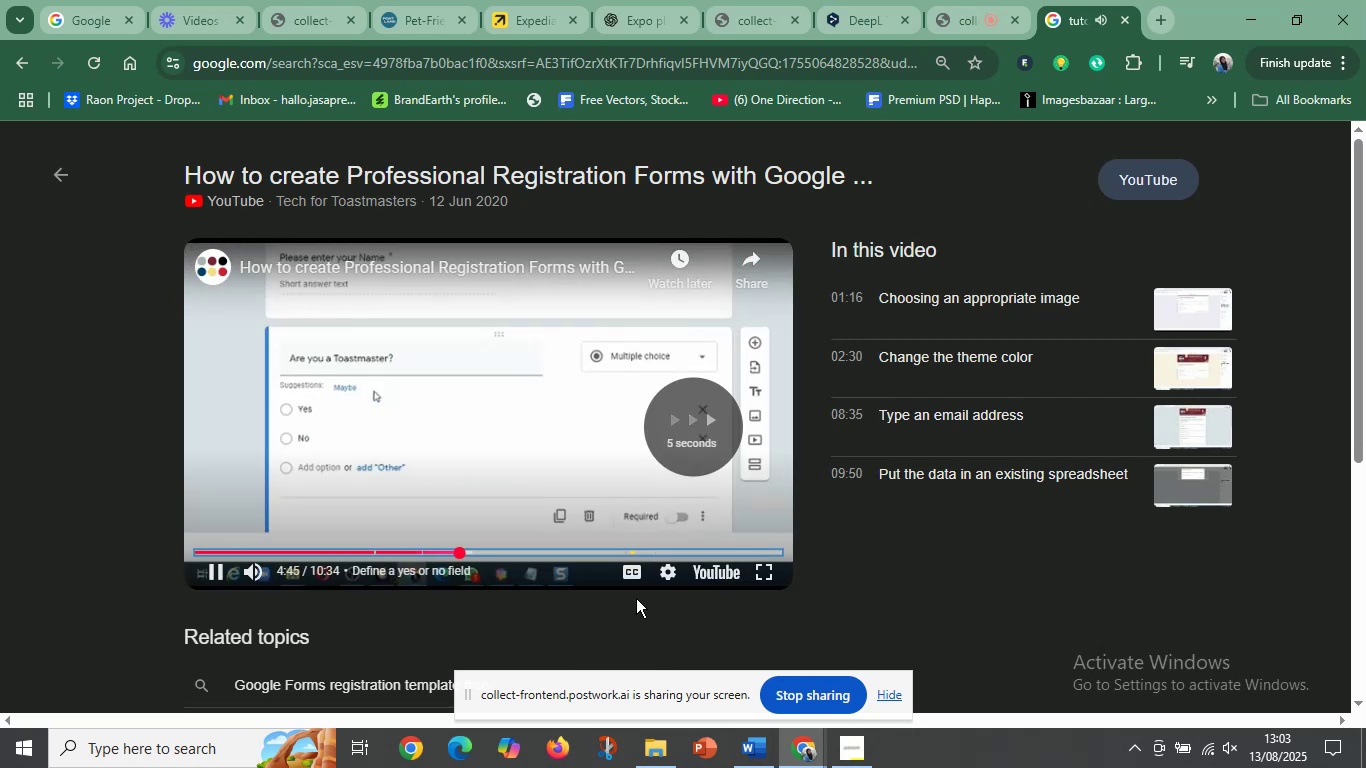 
key(ArrowLeft)
 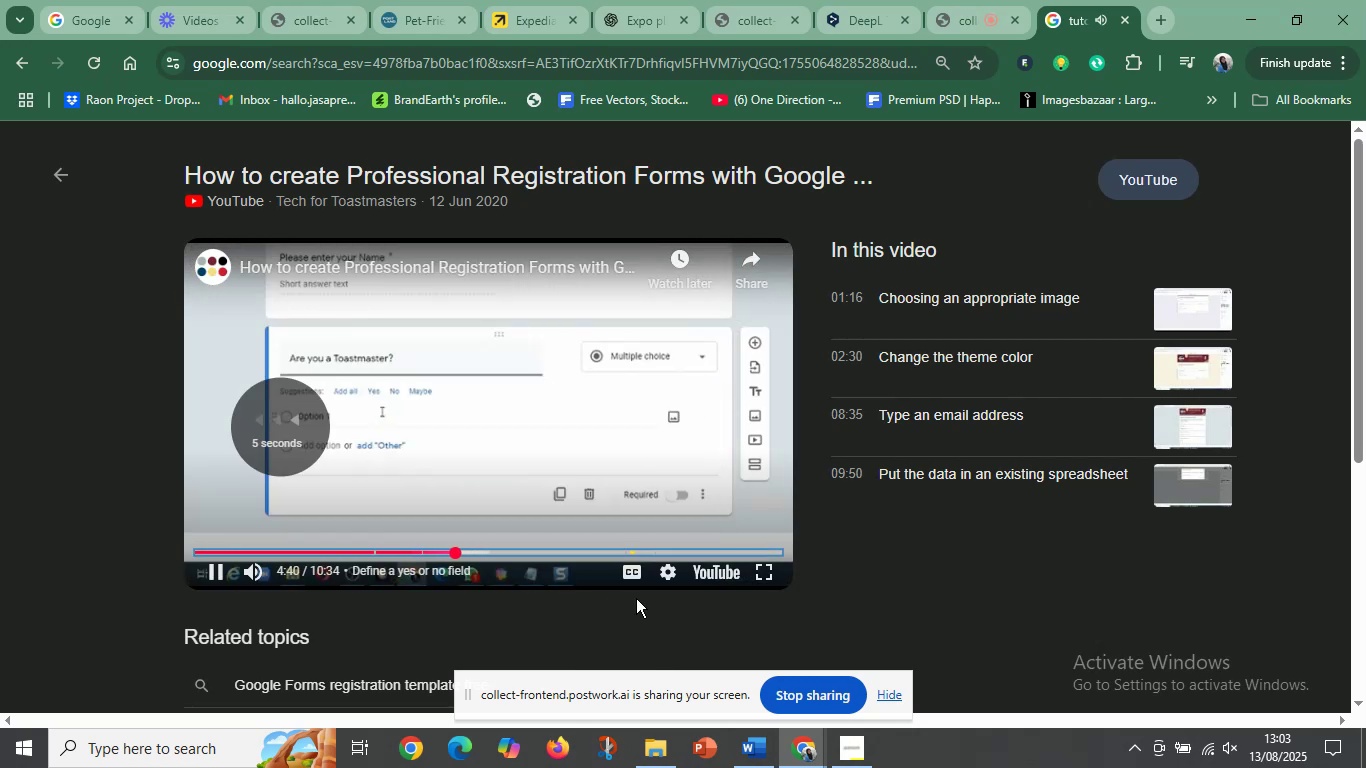 
key(ArrowLeft)
 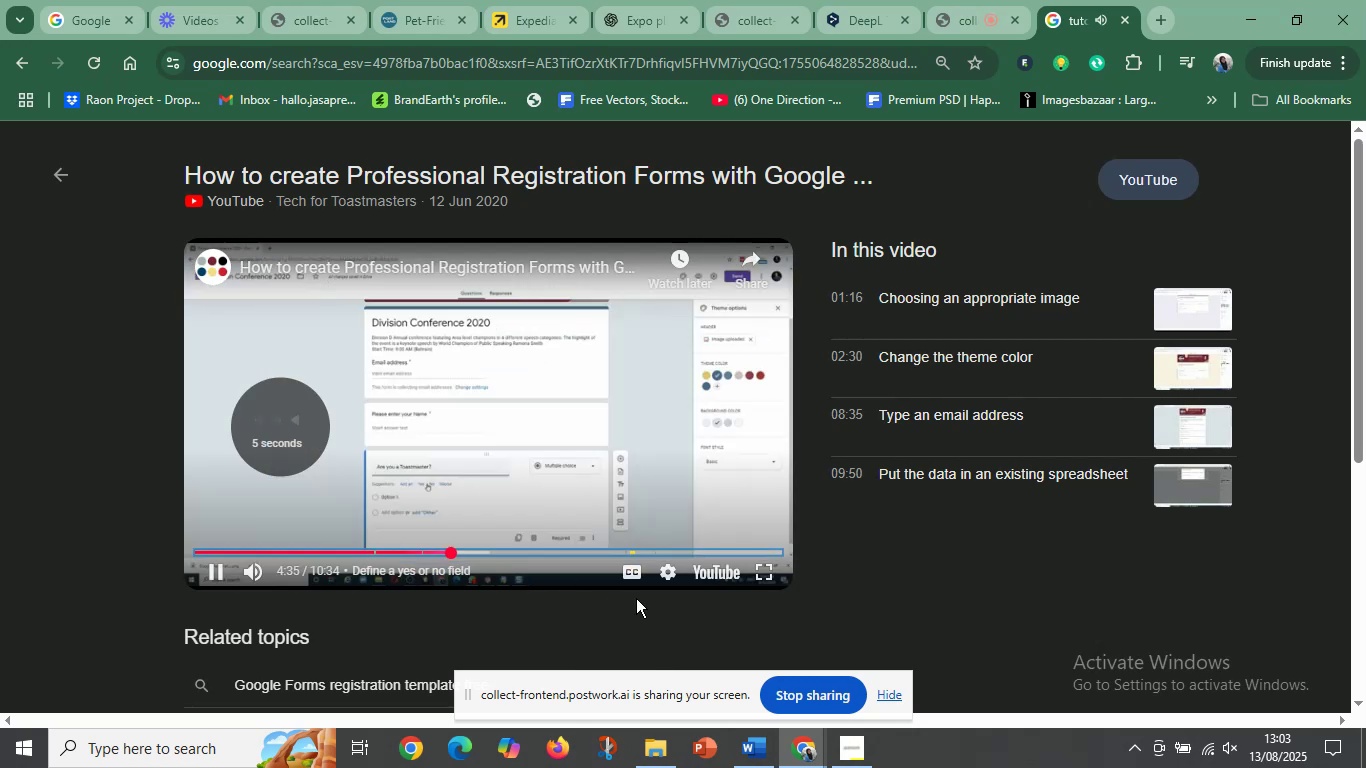 
key(ArrowLeft)
 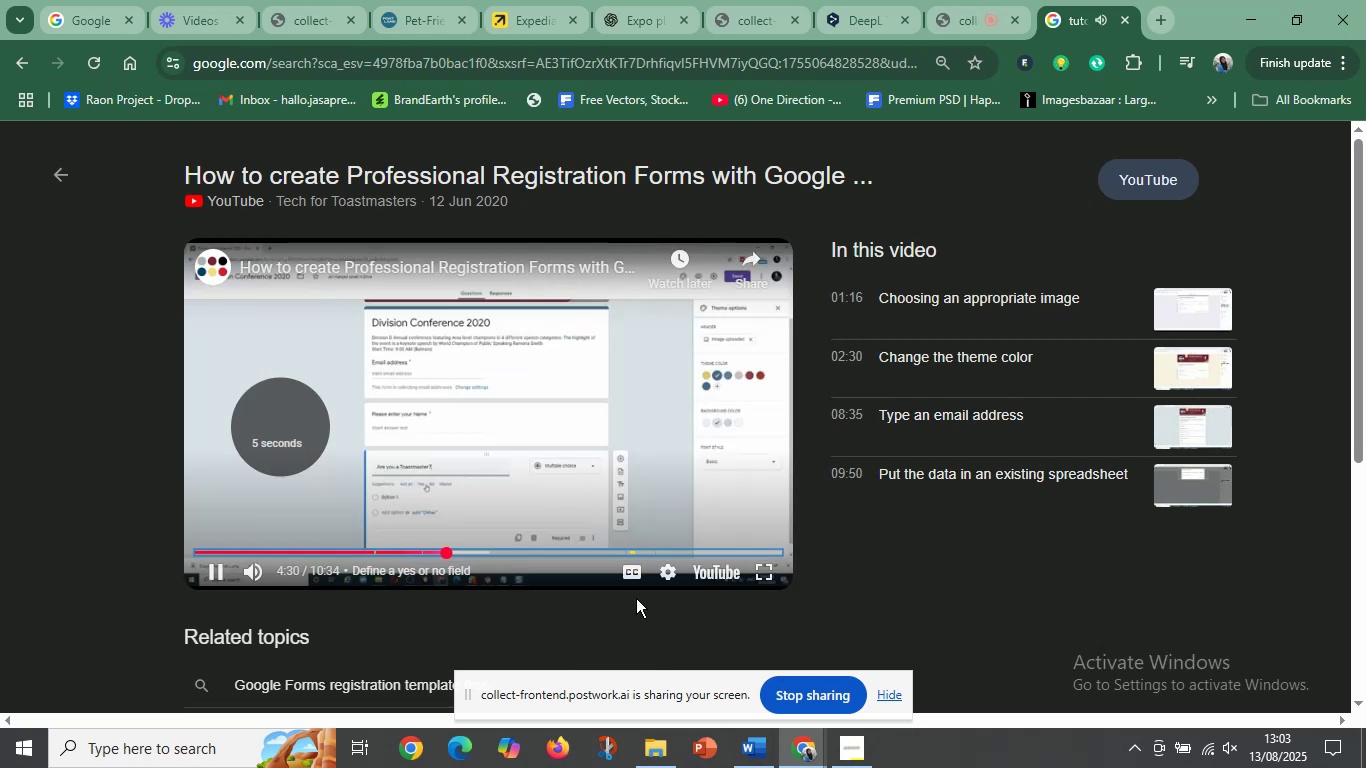 
key(ArrowLeft)
 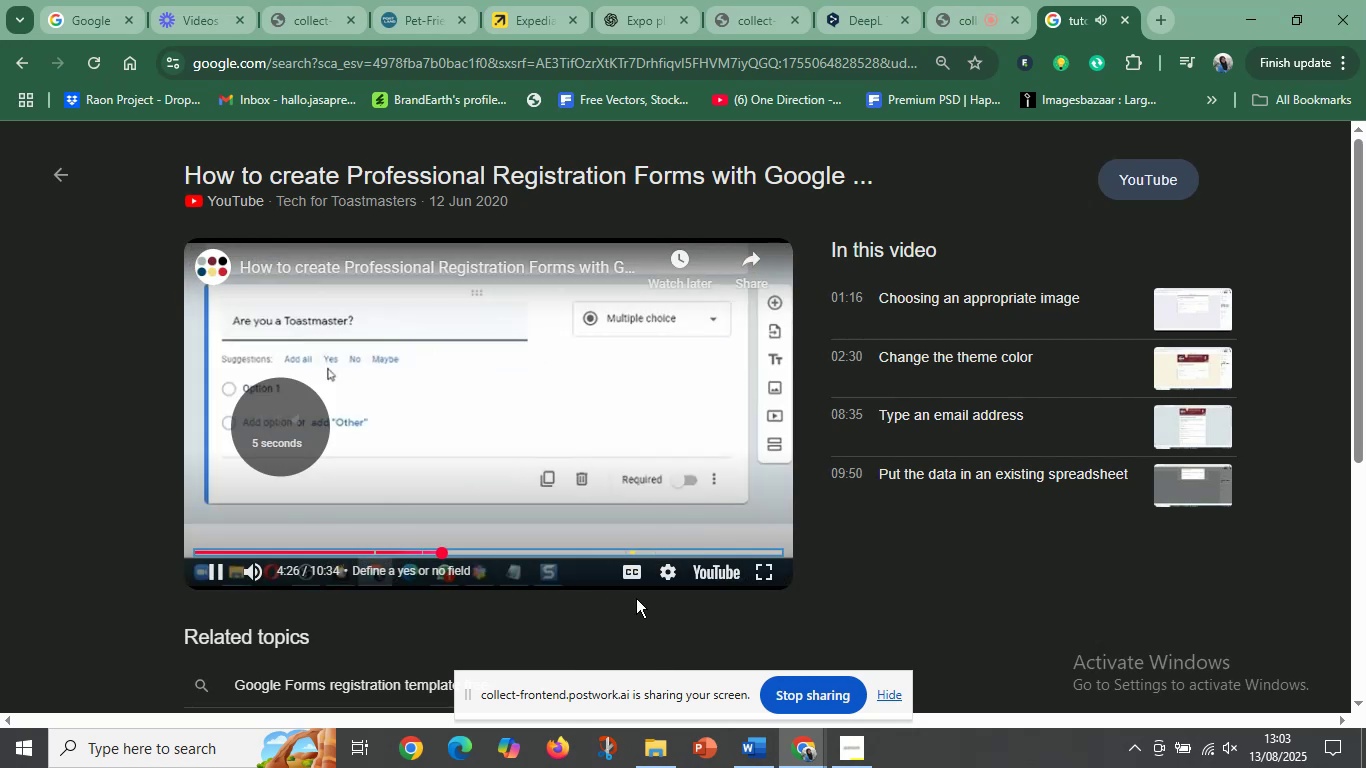 
key(ArrowLeft)
 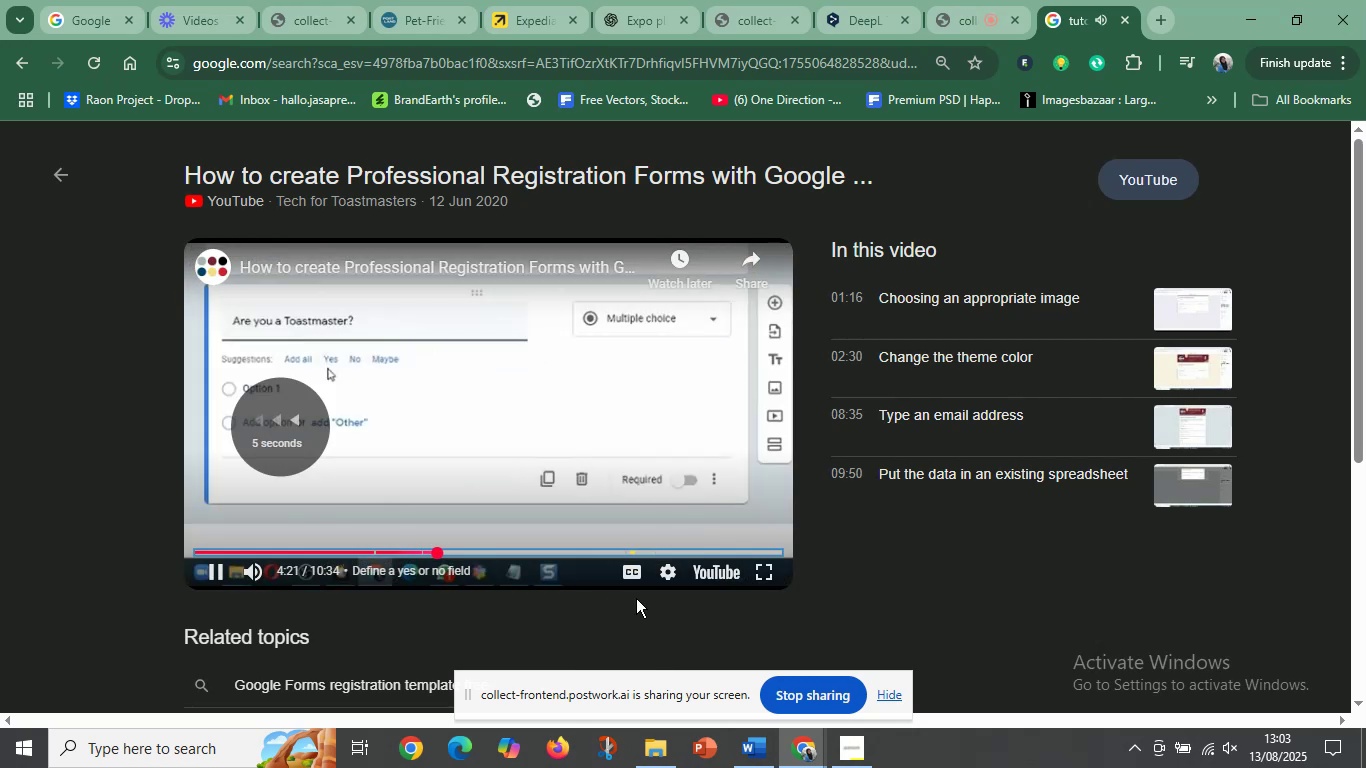 
key(ArrowLeft)
 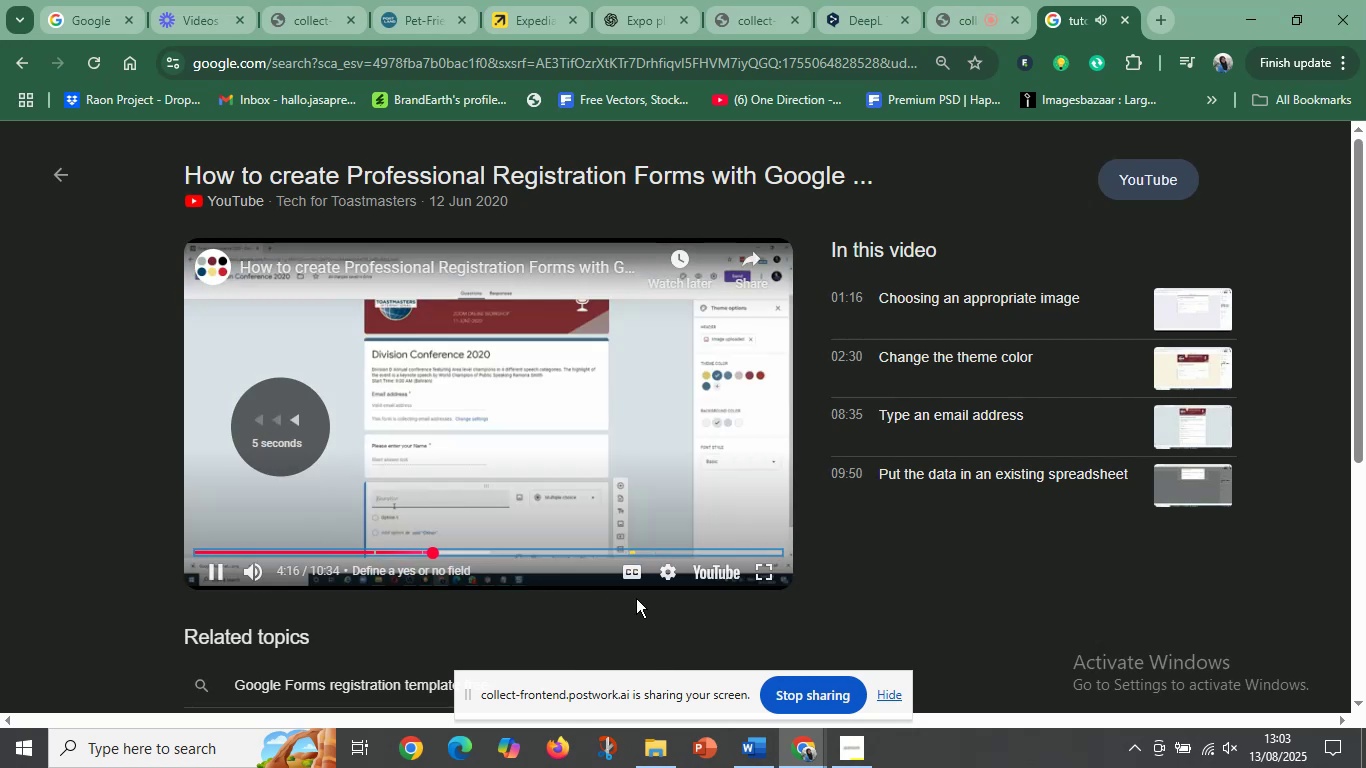 
key(ArrowLeft)
 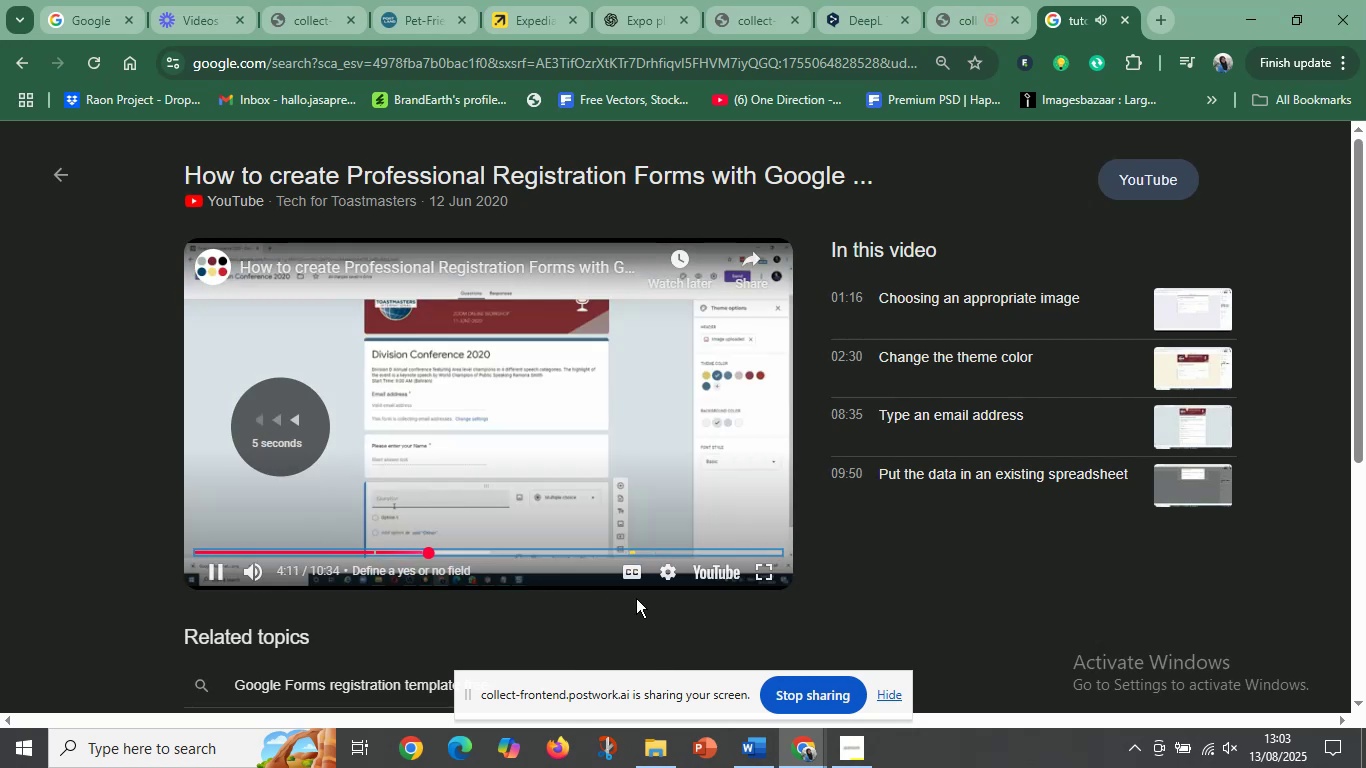 
key(ArrowLeft)
 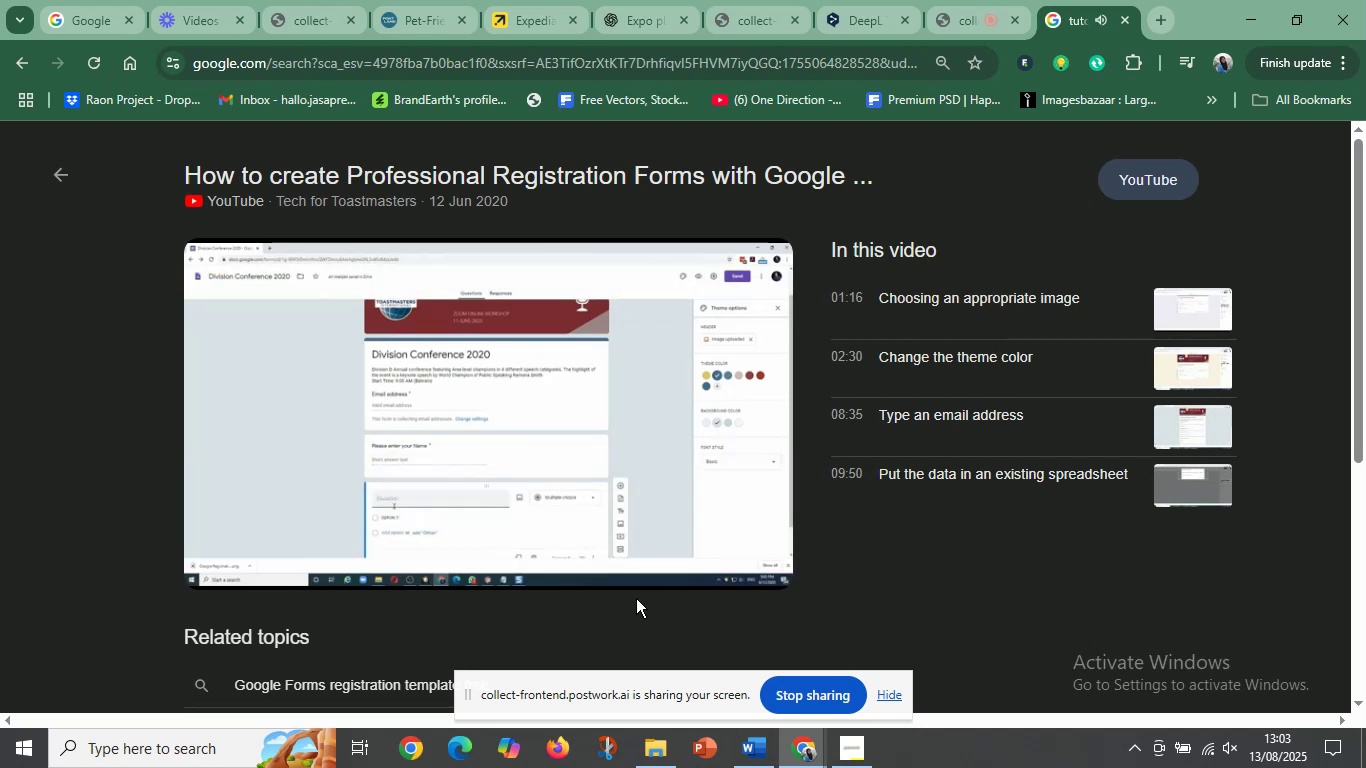 
wait(8.92)
 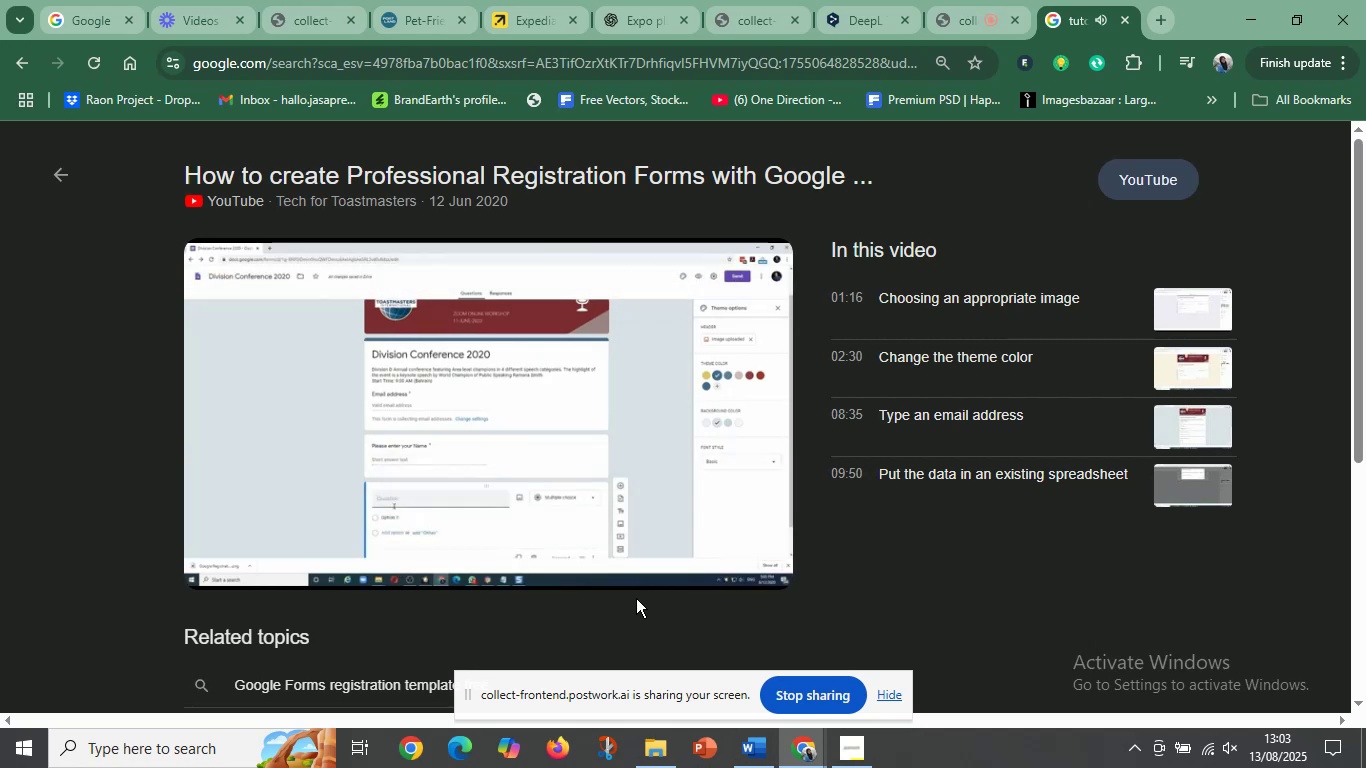 
key(ArrowRight)
 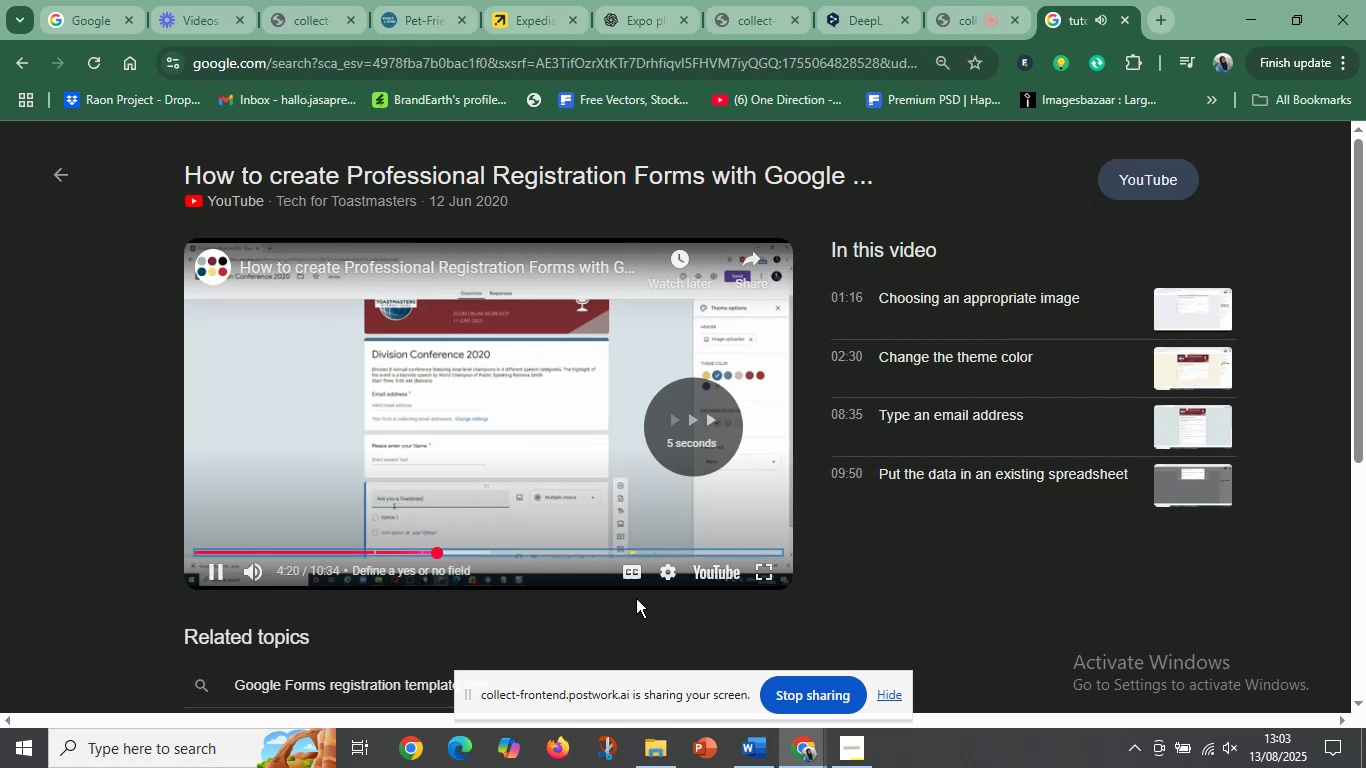 
key(ArrowRight)
 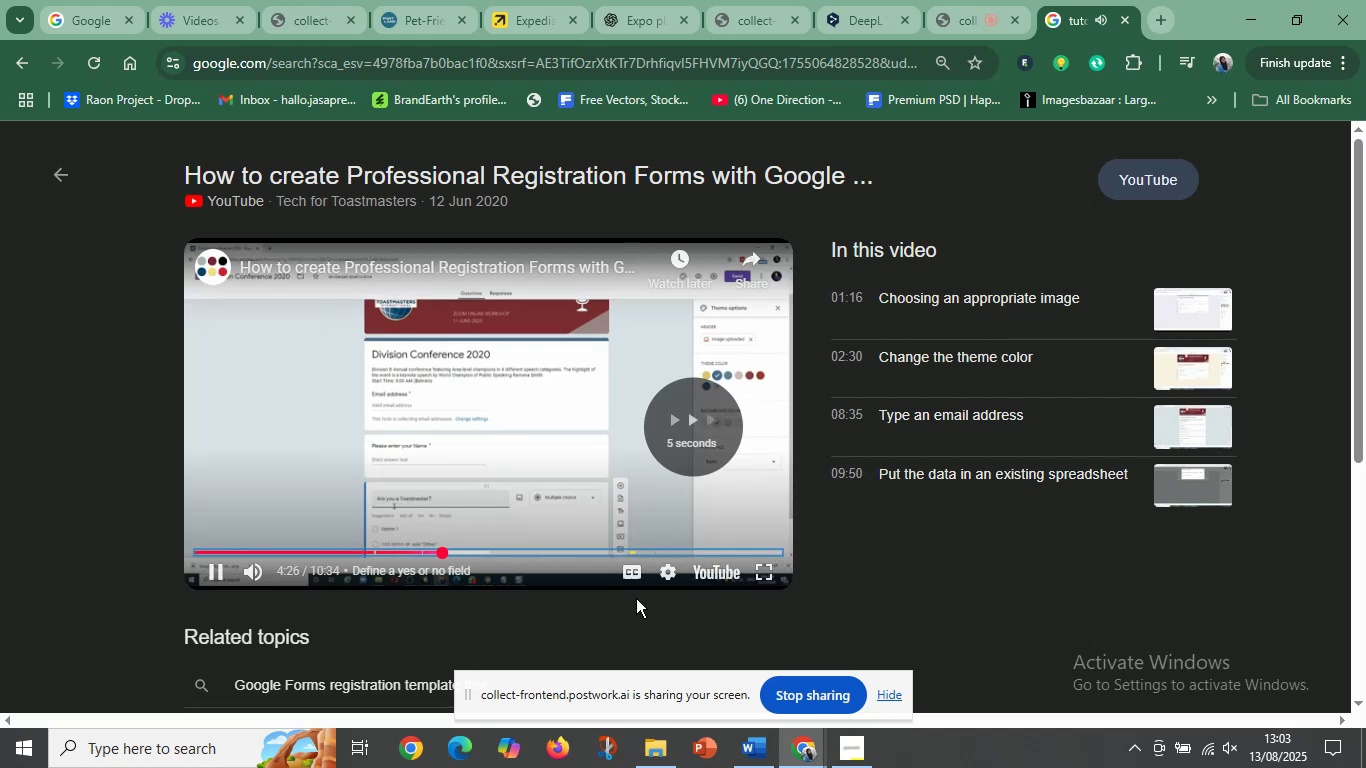 
key(ArrowRight)
 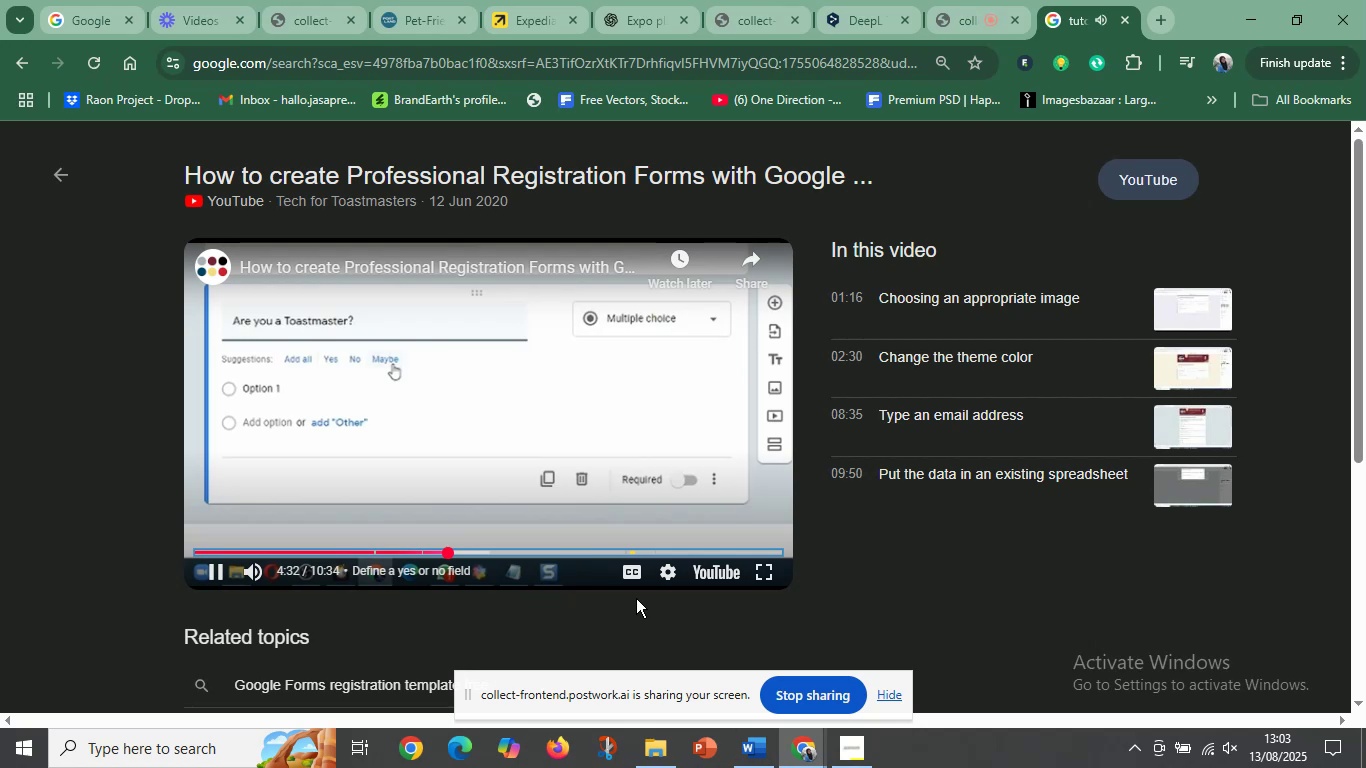 
key(ArrowLeft)
 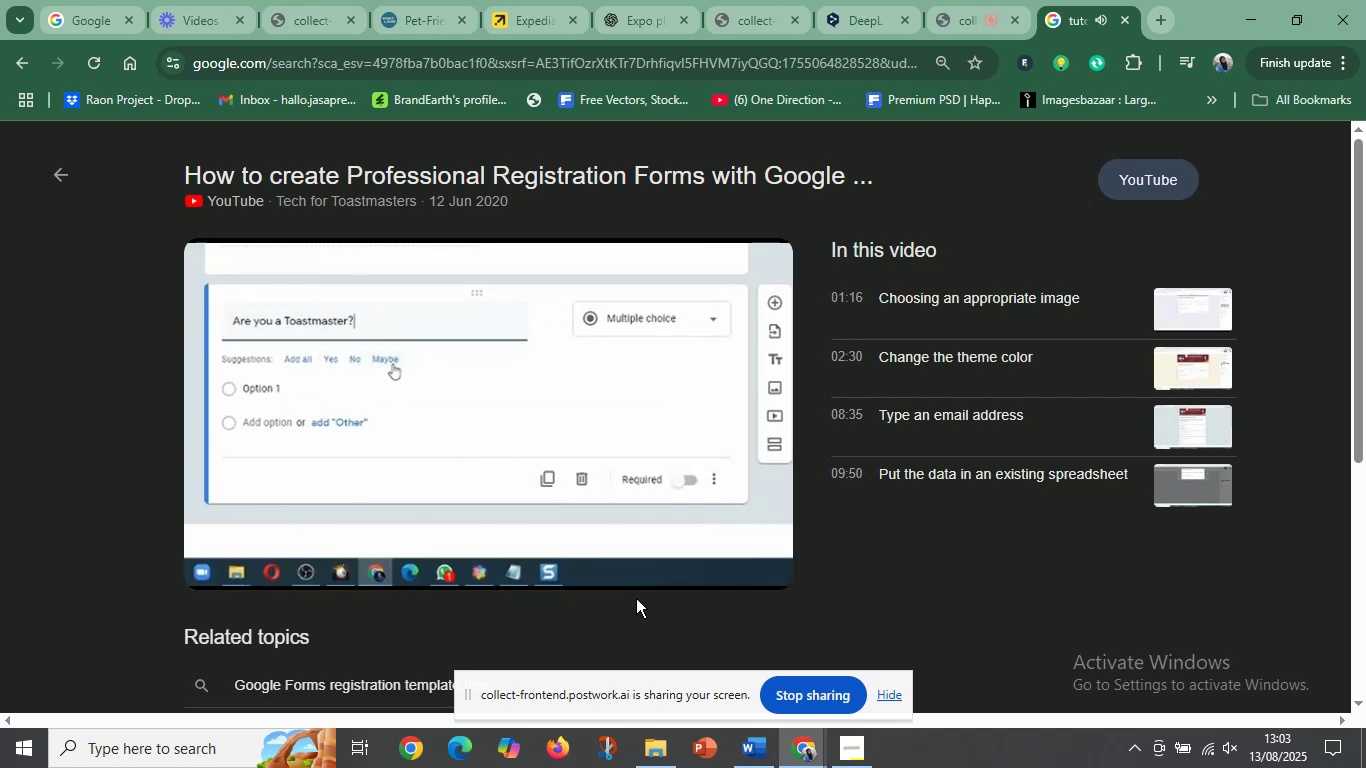 
wait(9.25)
 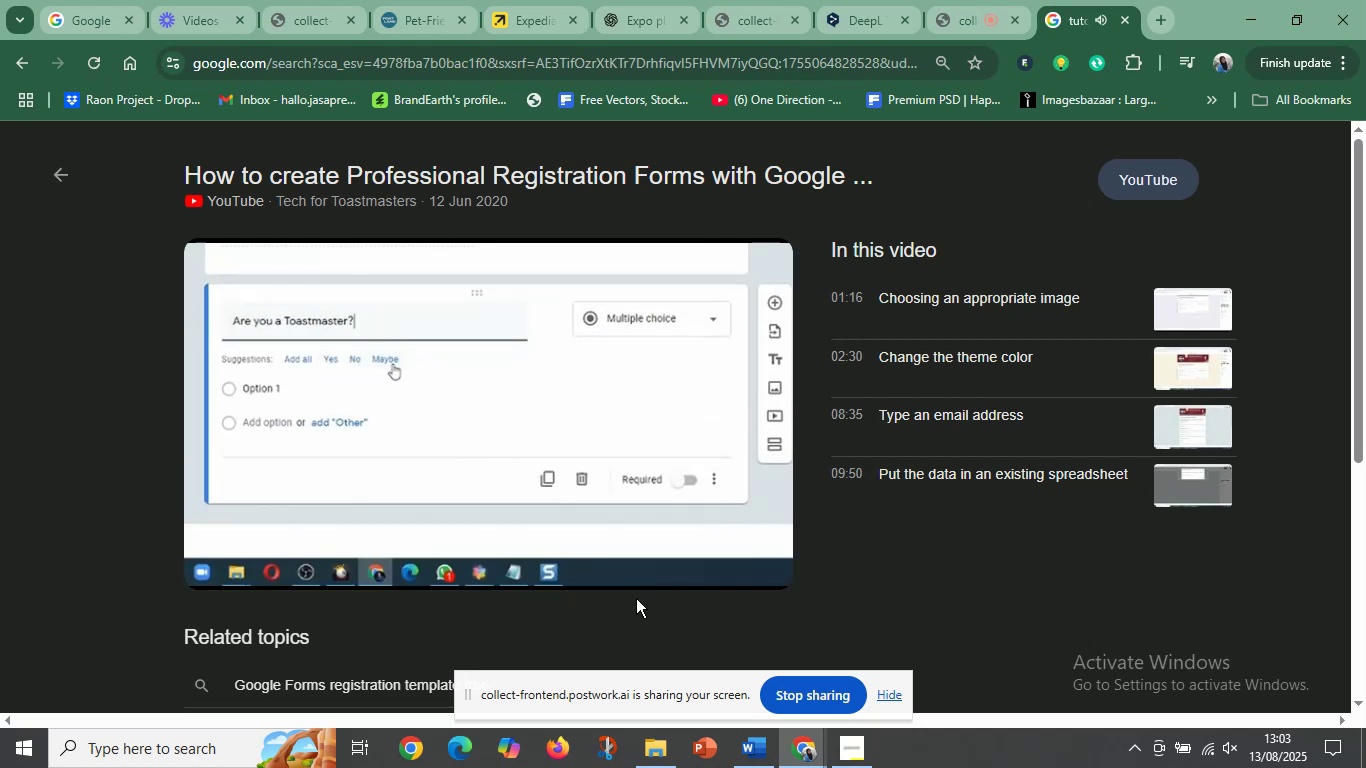 
key(ArrowRight)
 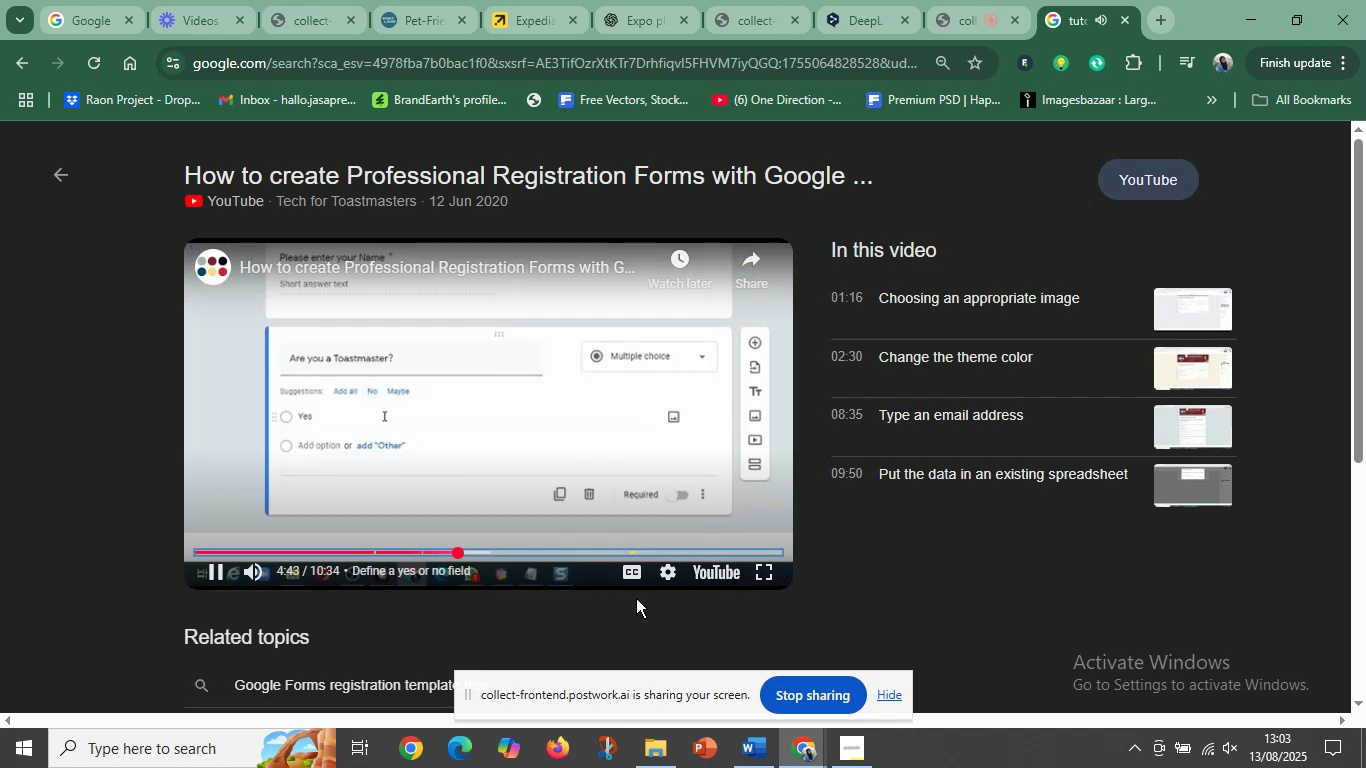 
key(ArrowRight)
 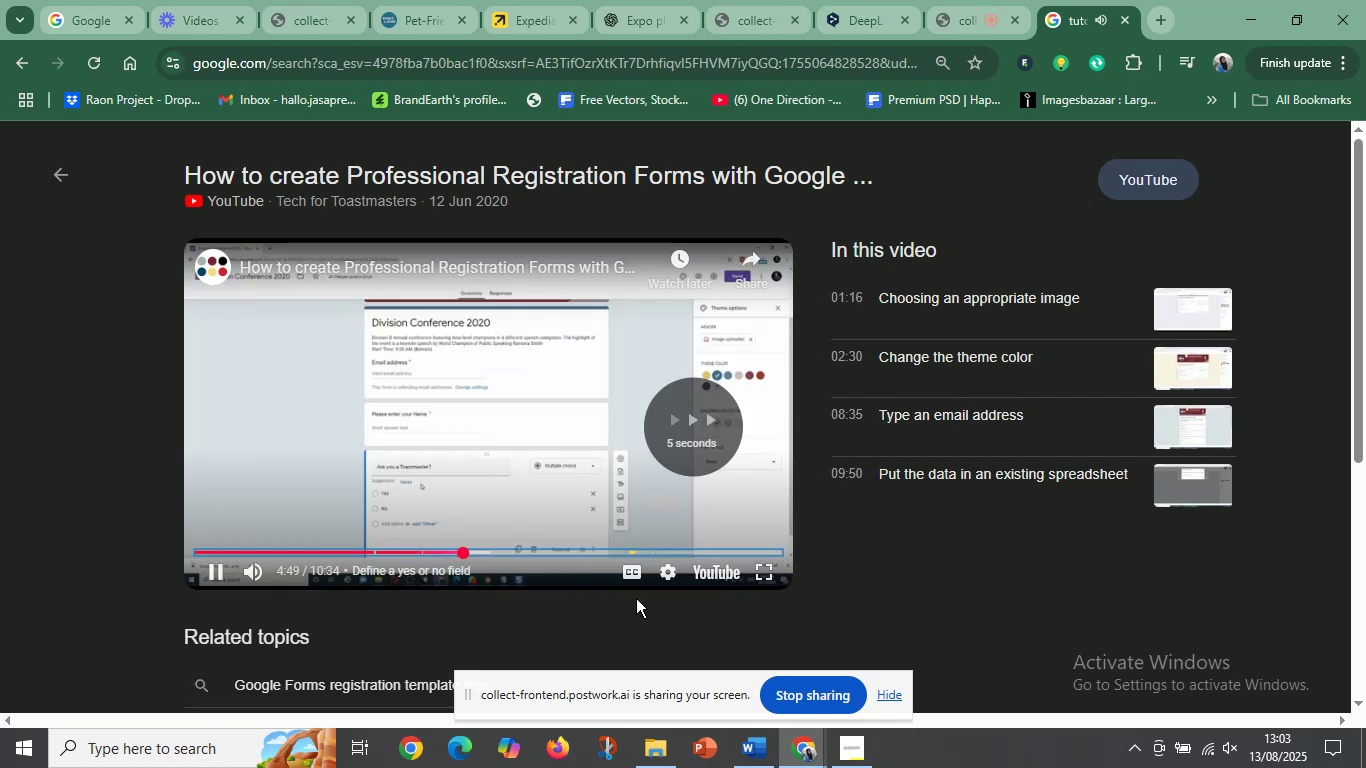 
key(ArrowRight)
 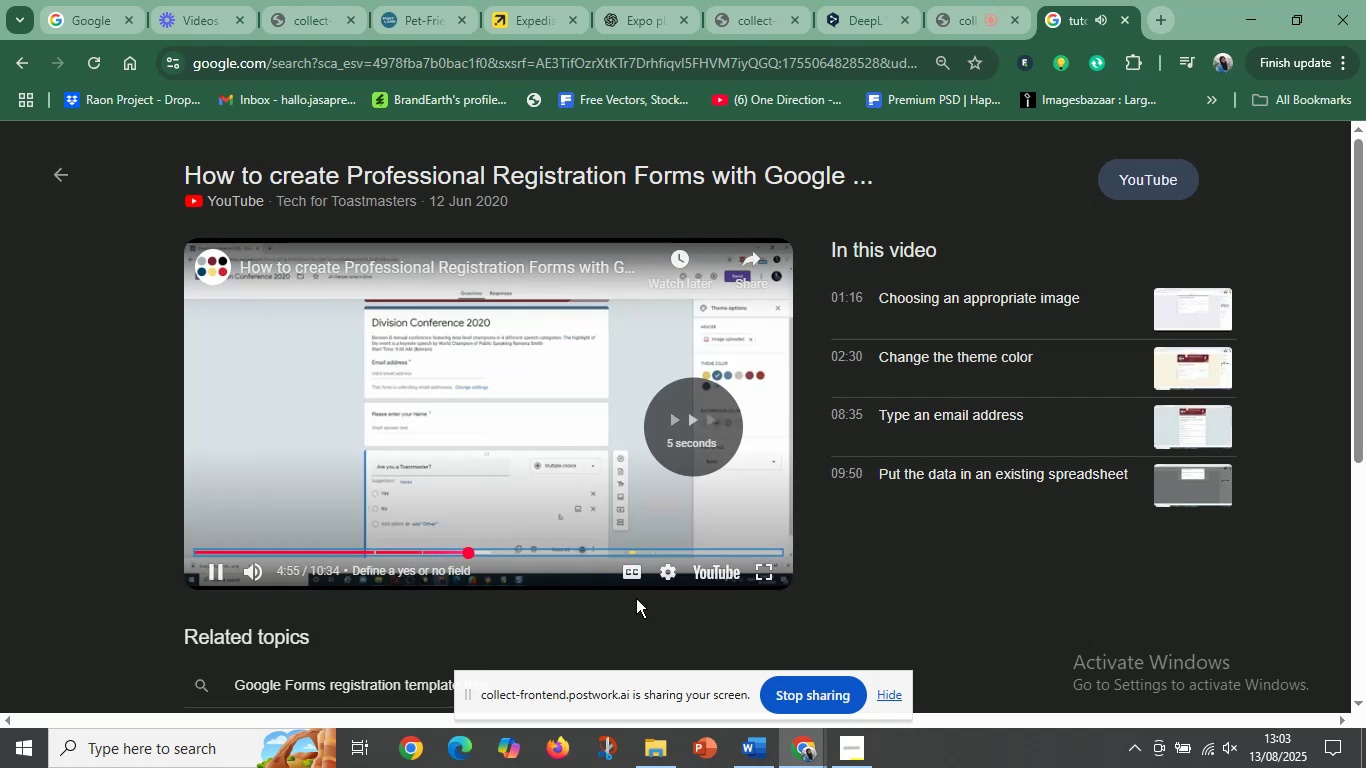 
key(ArrowRight)
 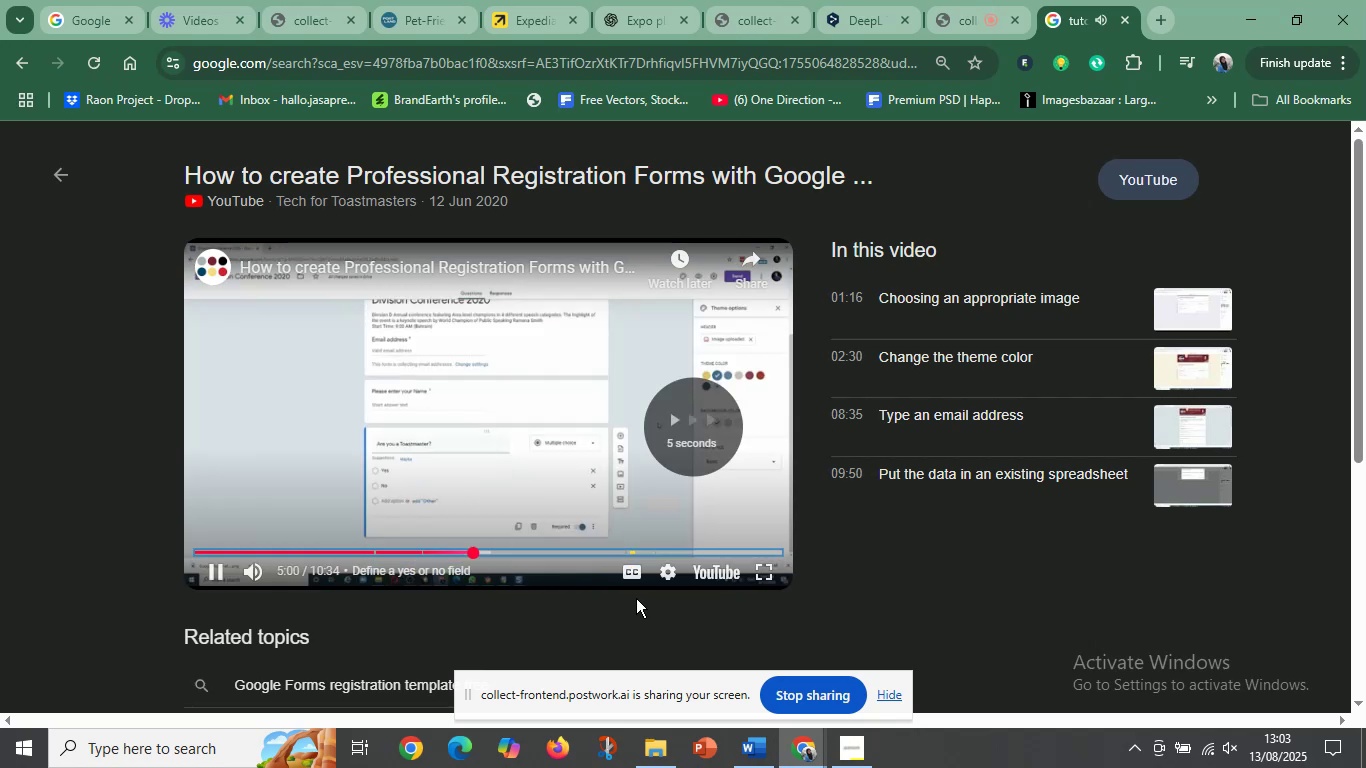 
key(ArrowRight)
 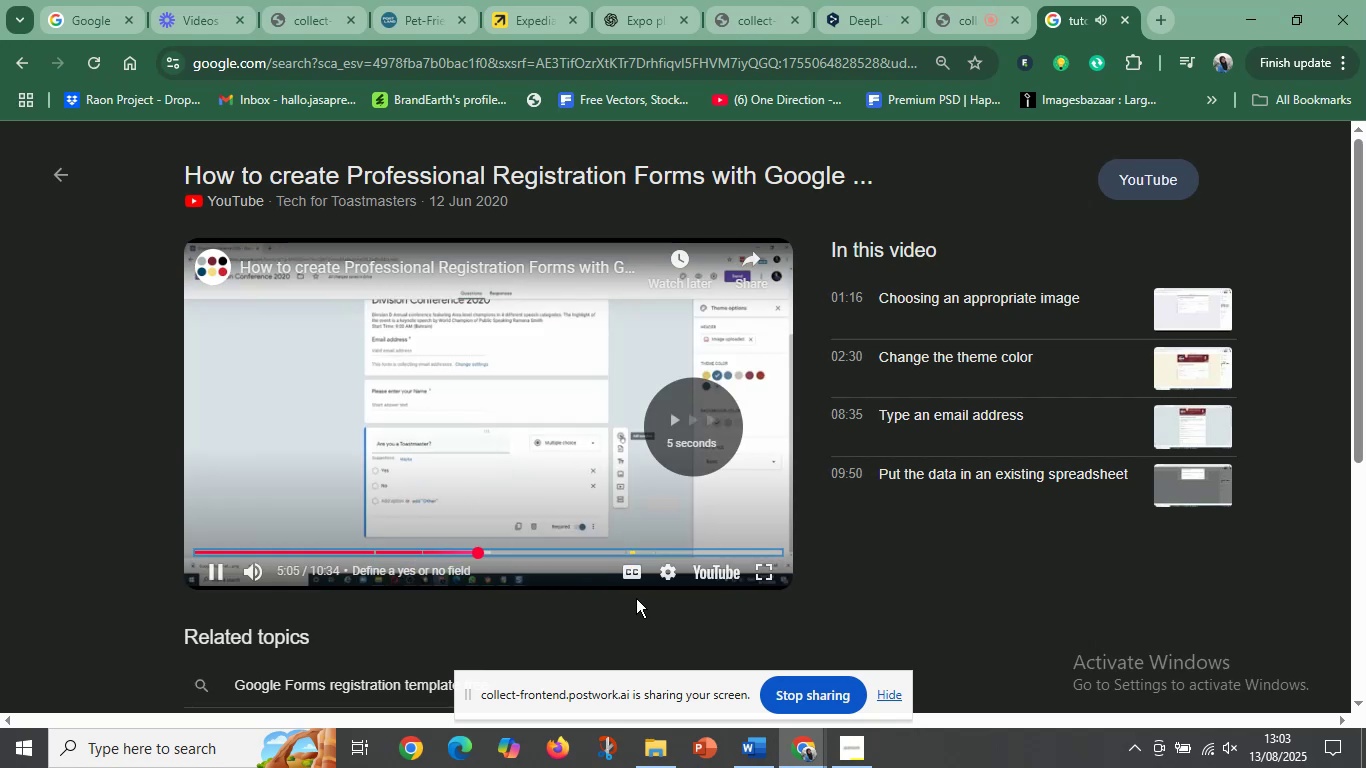 
key(ArrowRight)
 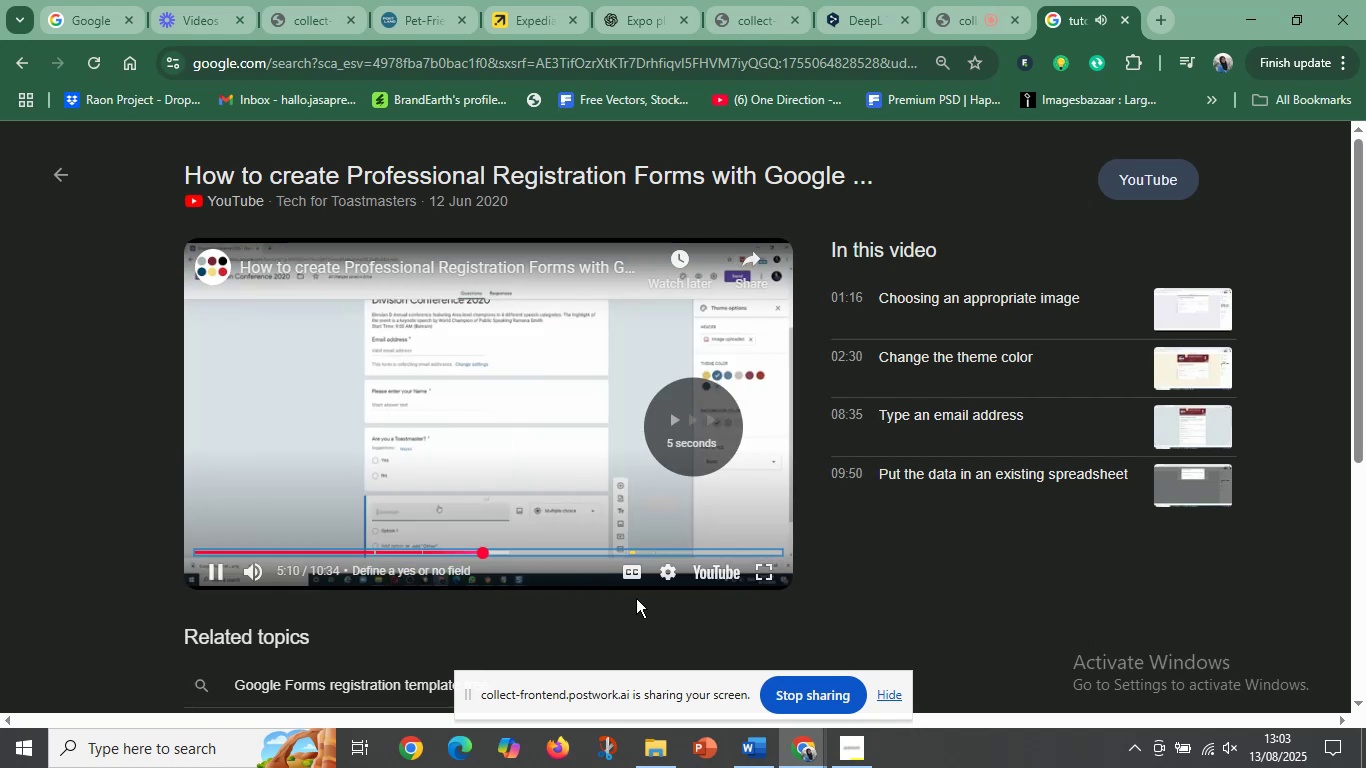 
key(ArrowRight)
 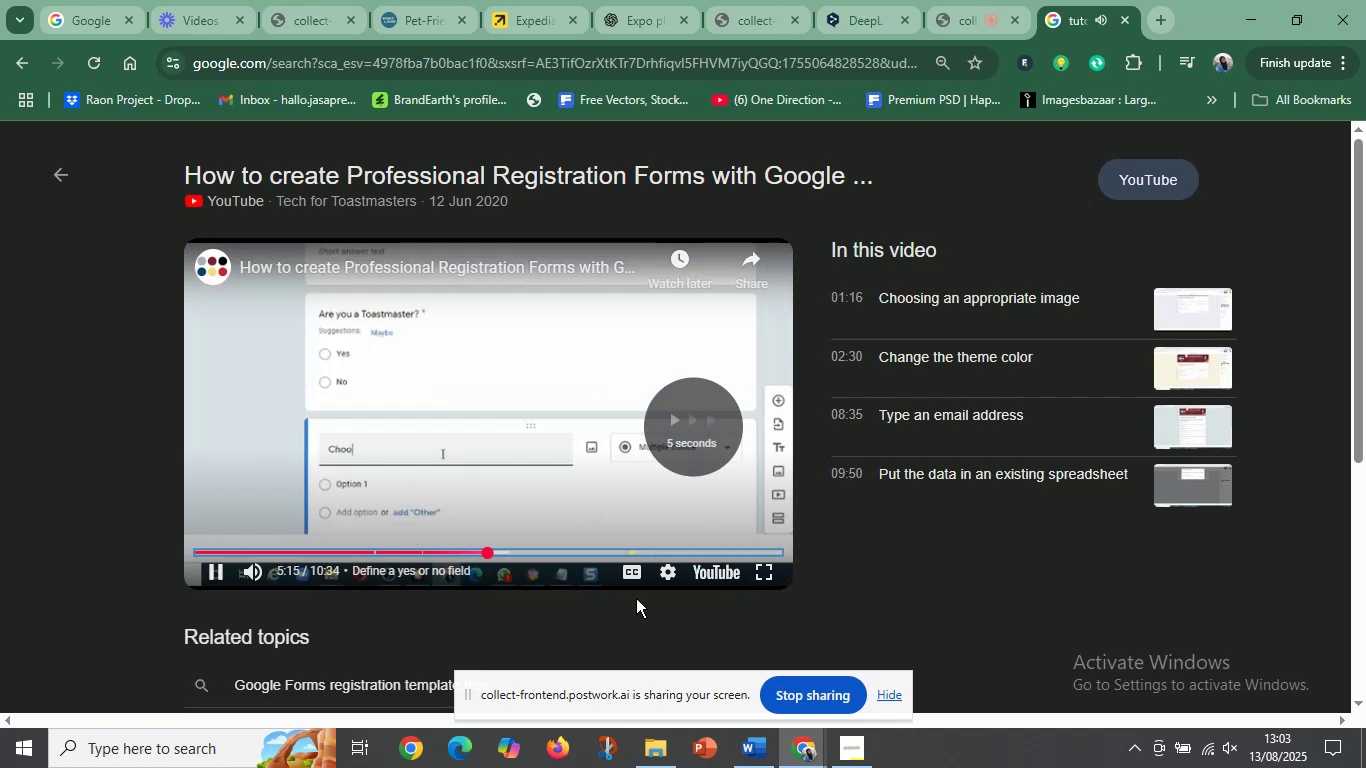 
key(ArrowRight)
 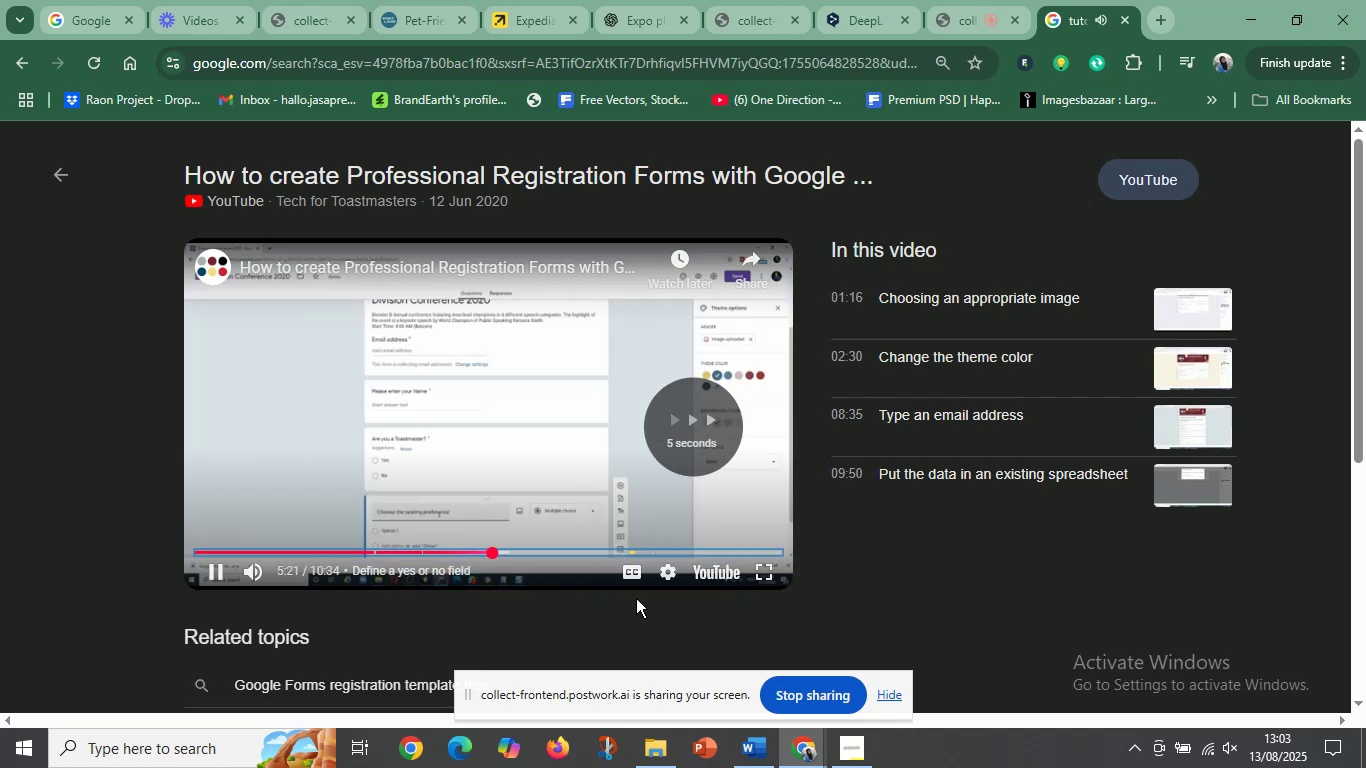 
key(ArrowRight)
 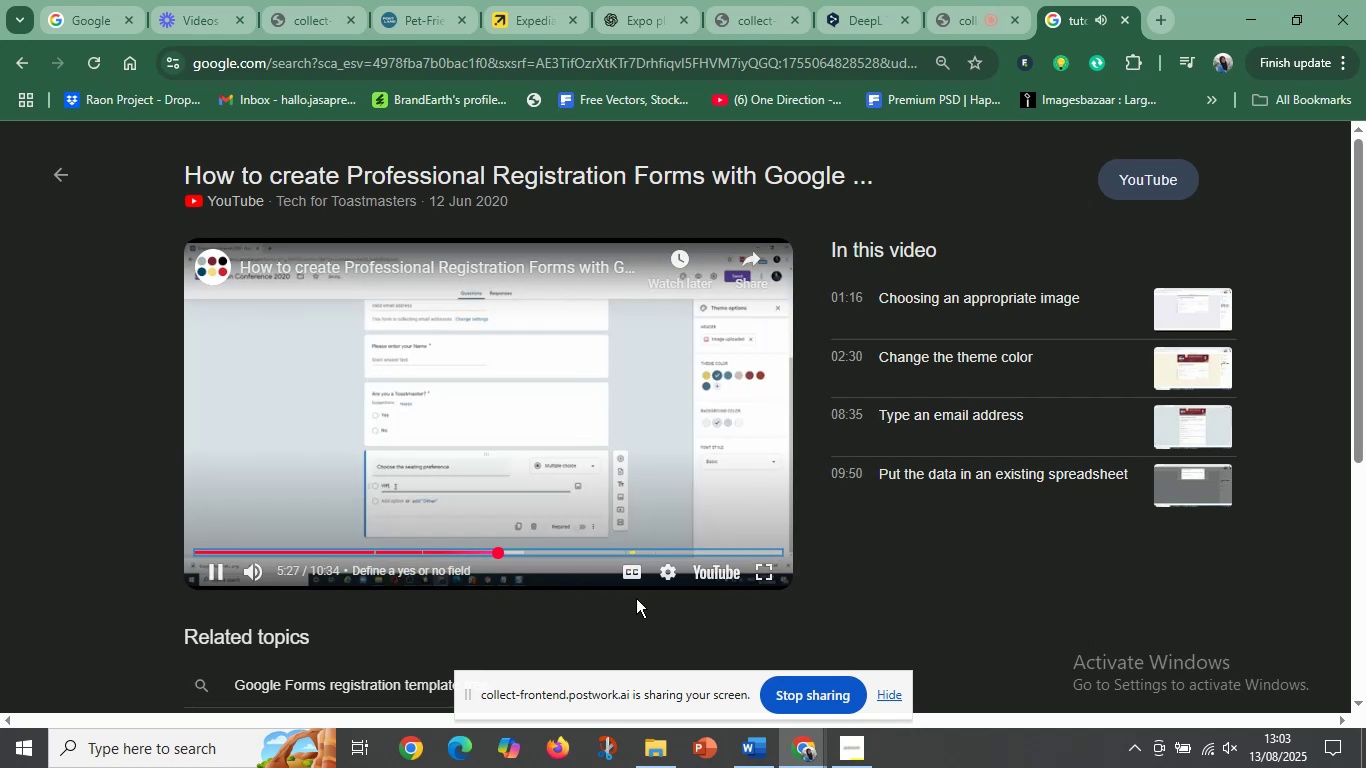 
key(ArrowRight)
 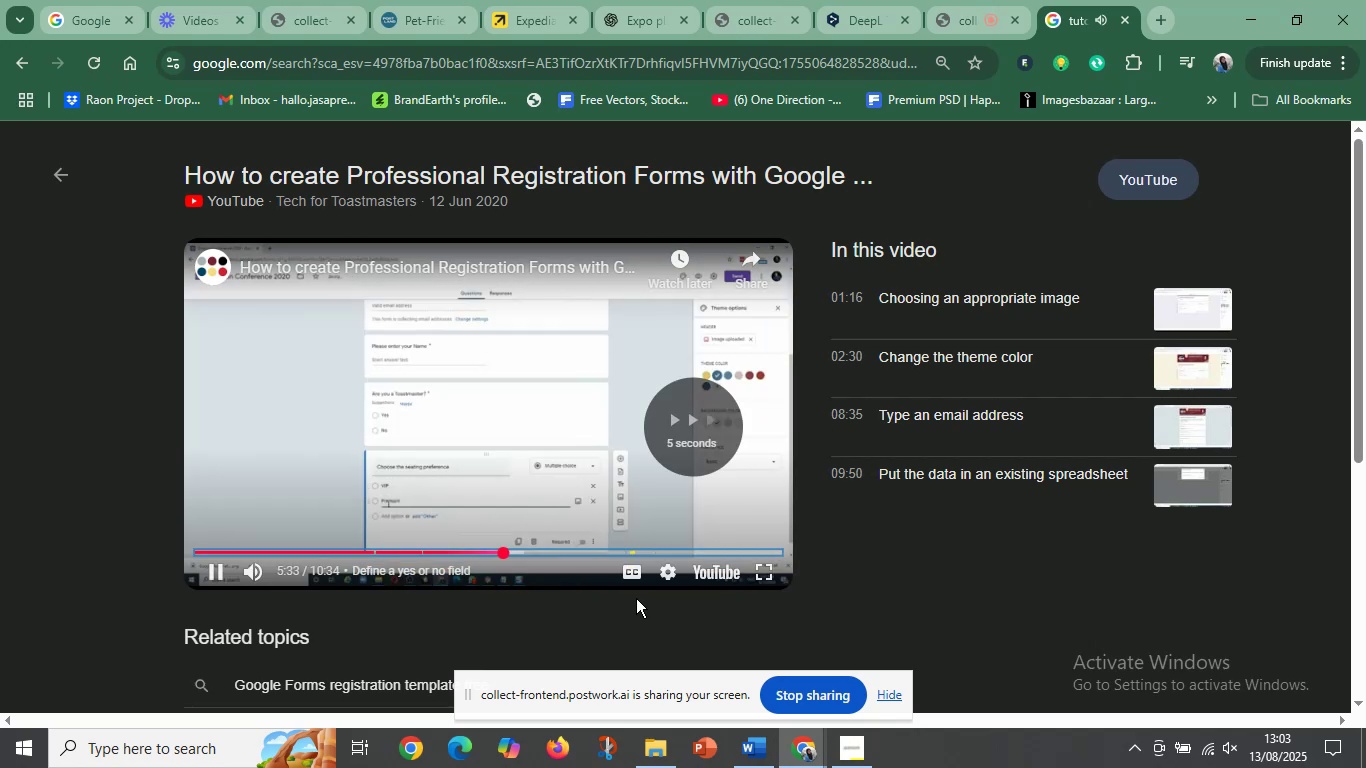 
key(ArrowRight)
 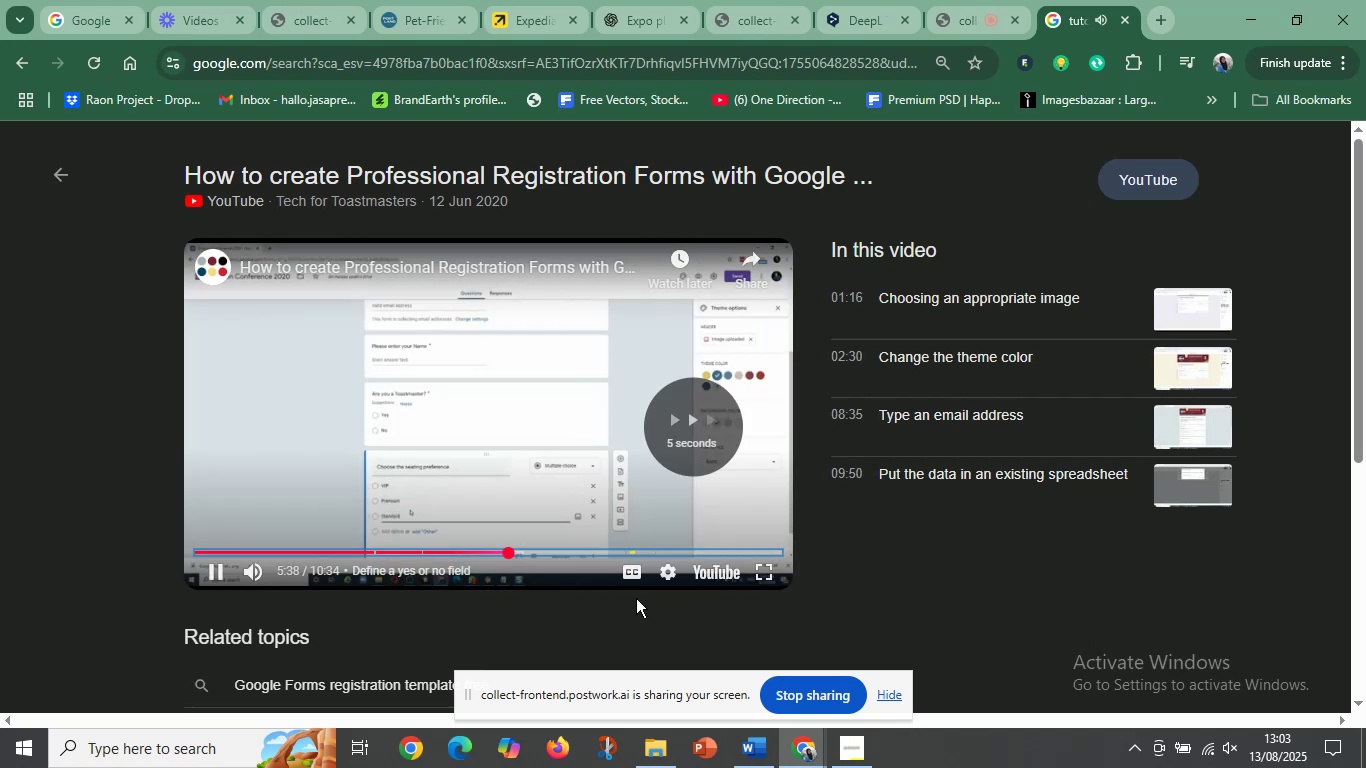 
key(ArrowRight)
 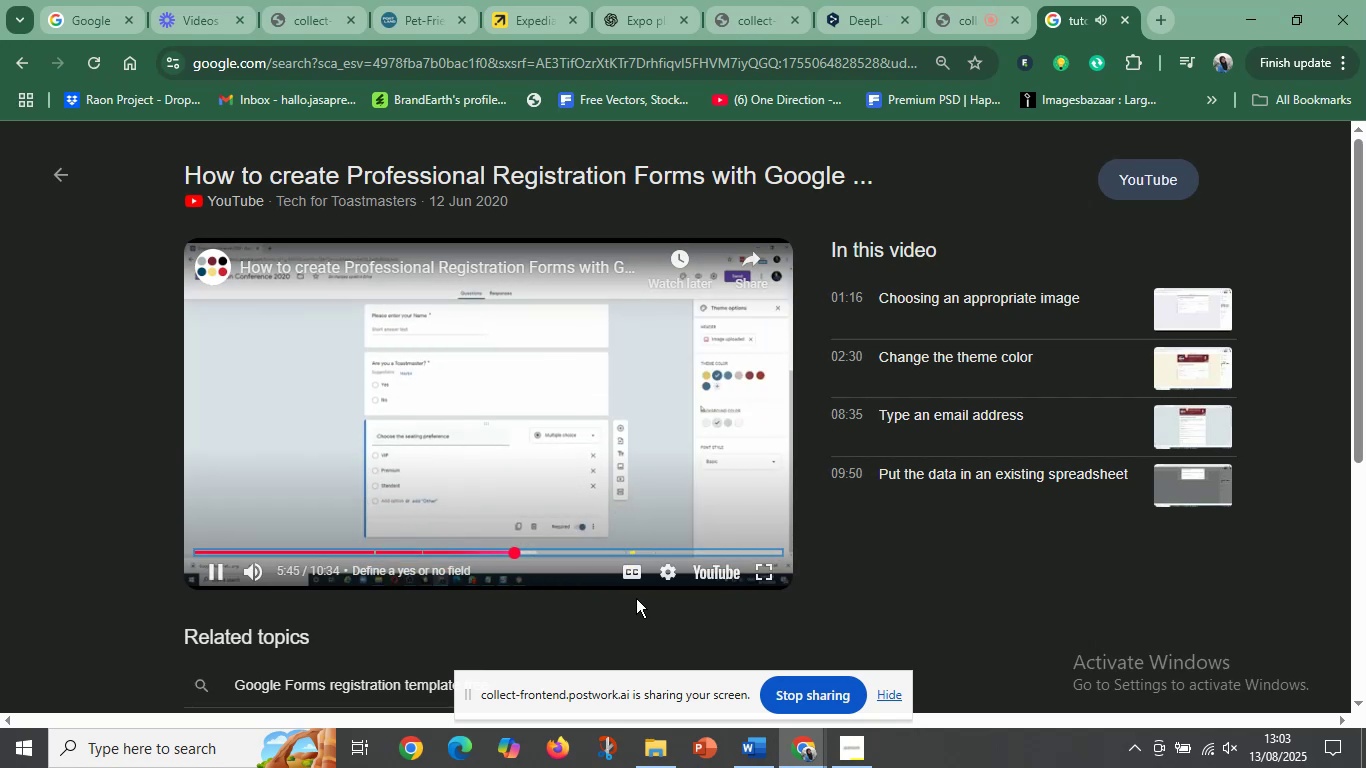 
key(ArrowRight)
 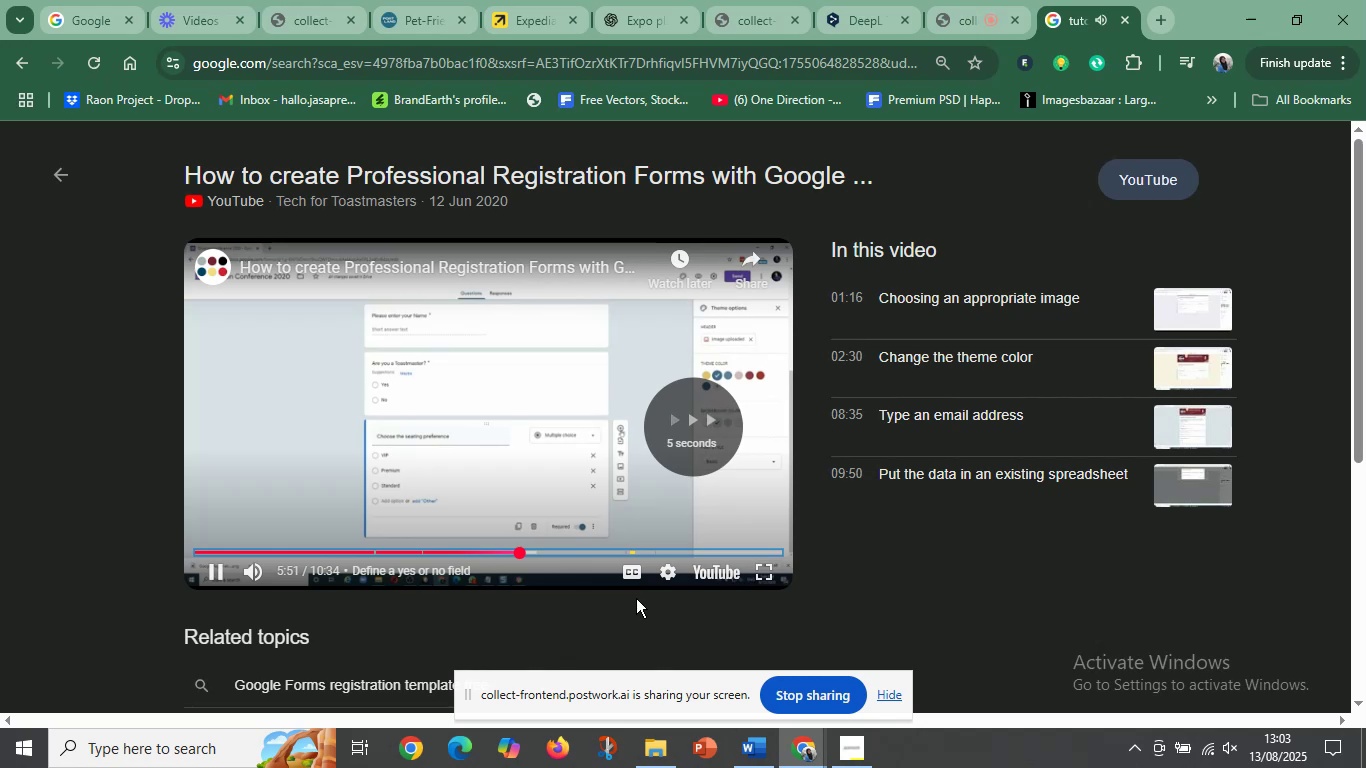 
key(ArrowRight)
 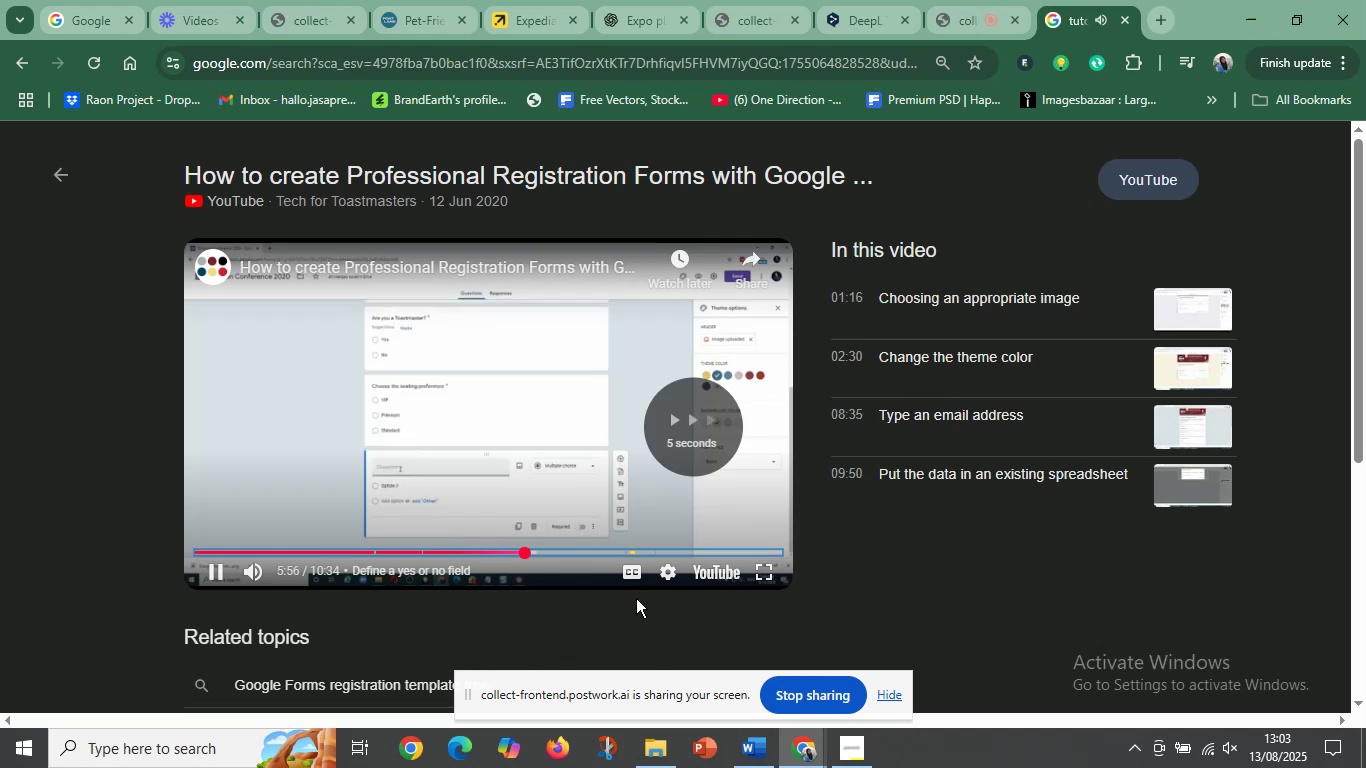 
key(ArrowRight)
 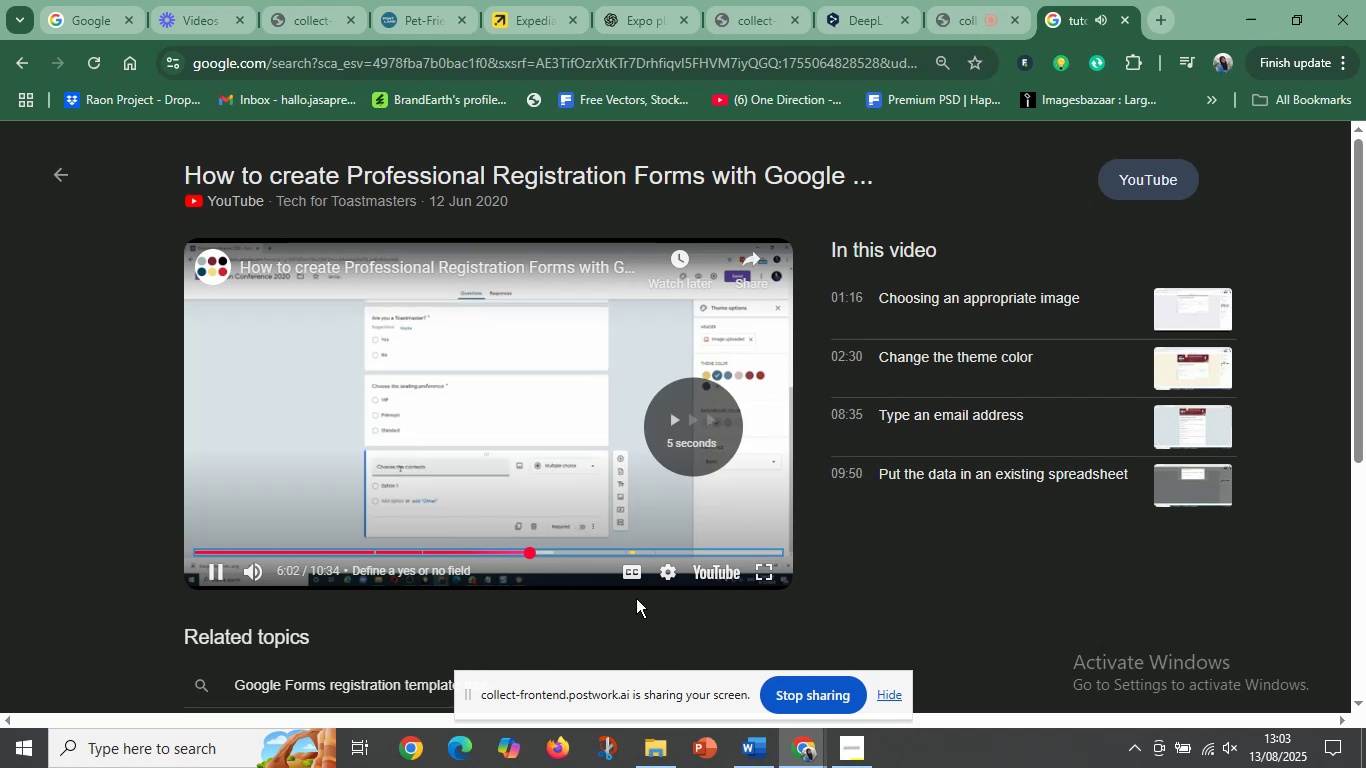 
key(ArrowRight)
 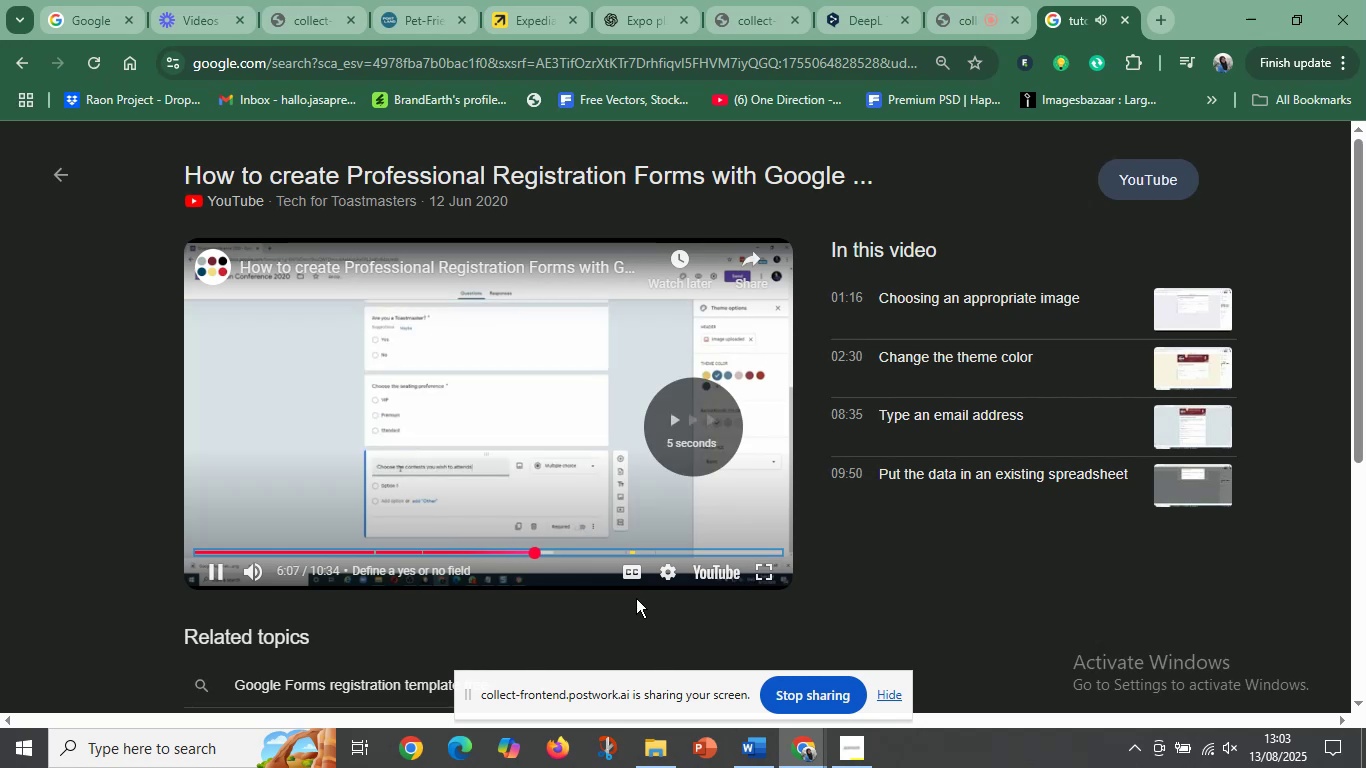 
key(ArrowRight)
 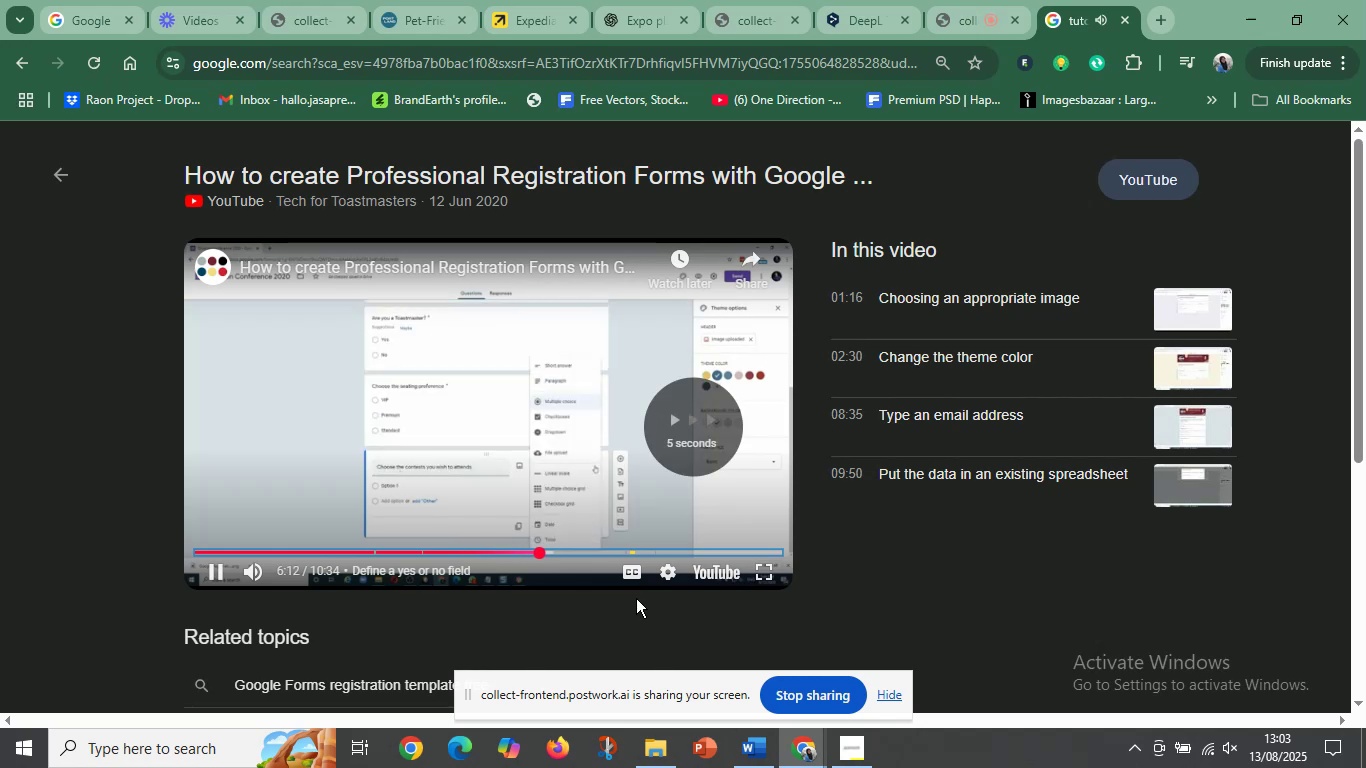 
key(ArrowRight)
 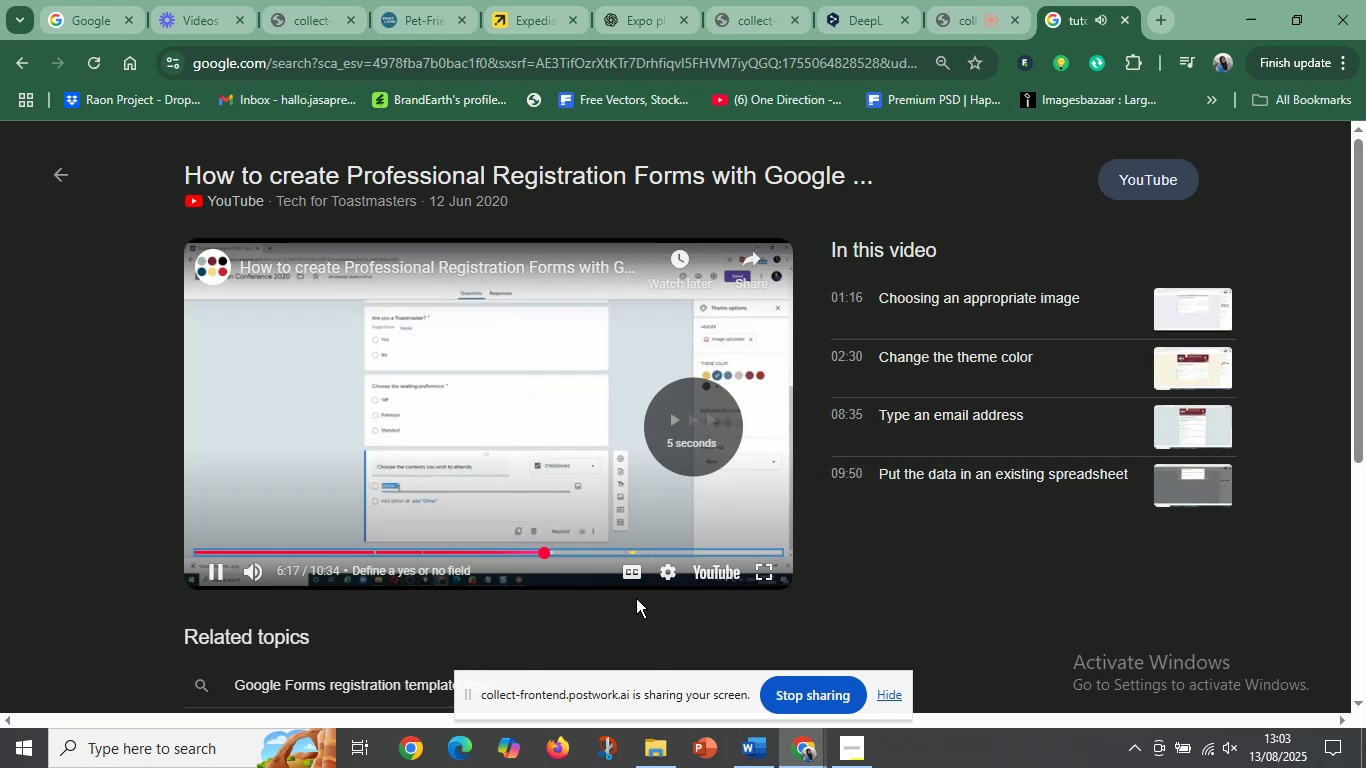 
key(ArrowRight)
 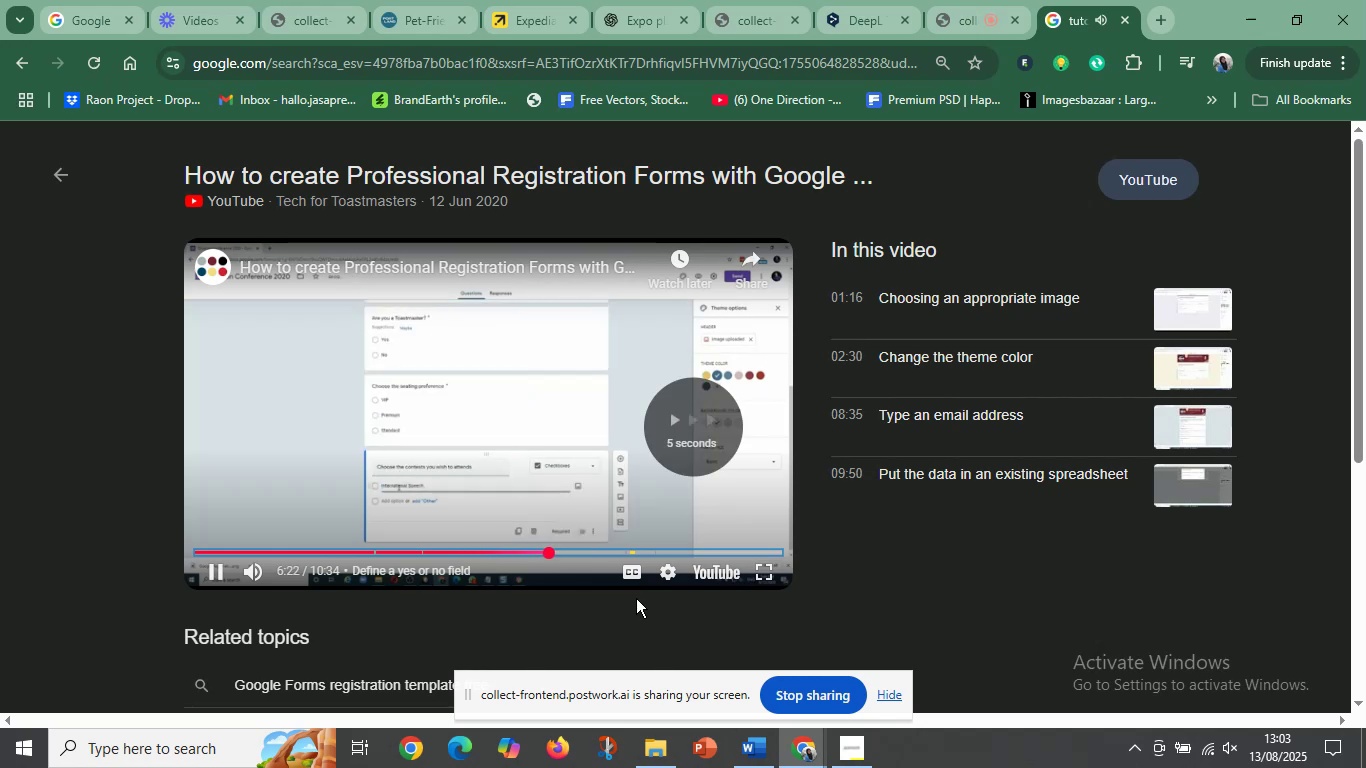 
key(ArrowRight)
 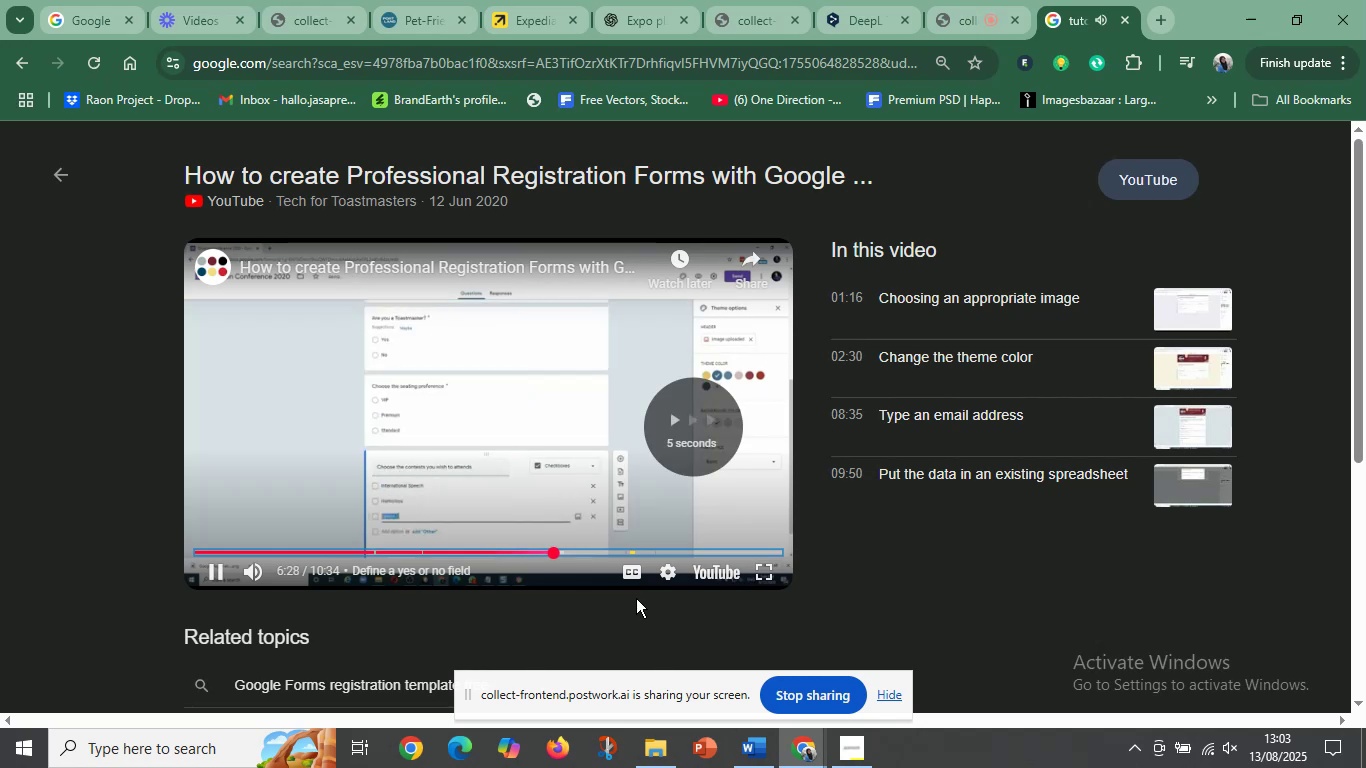 
key(ArrowRight)
 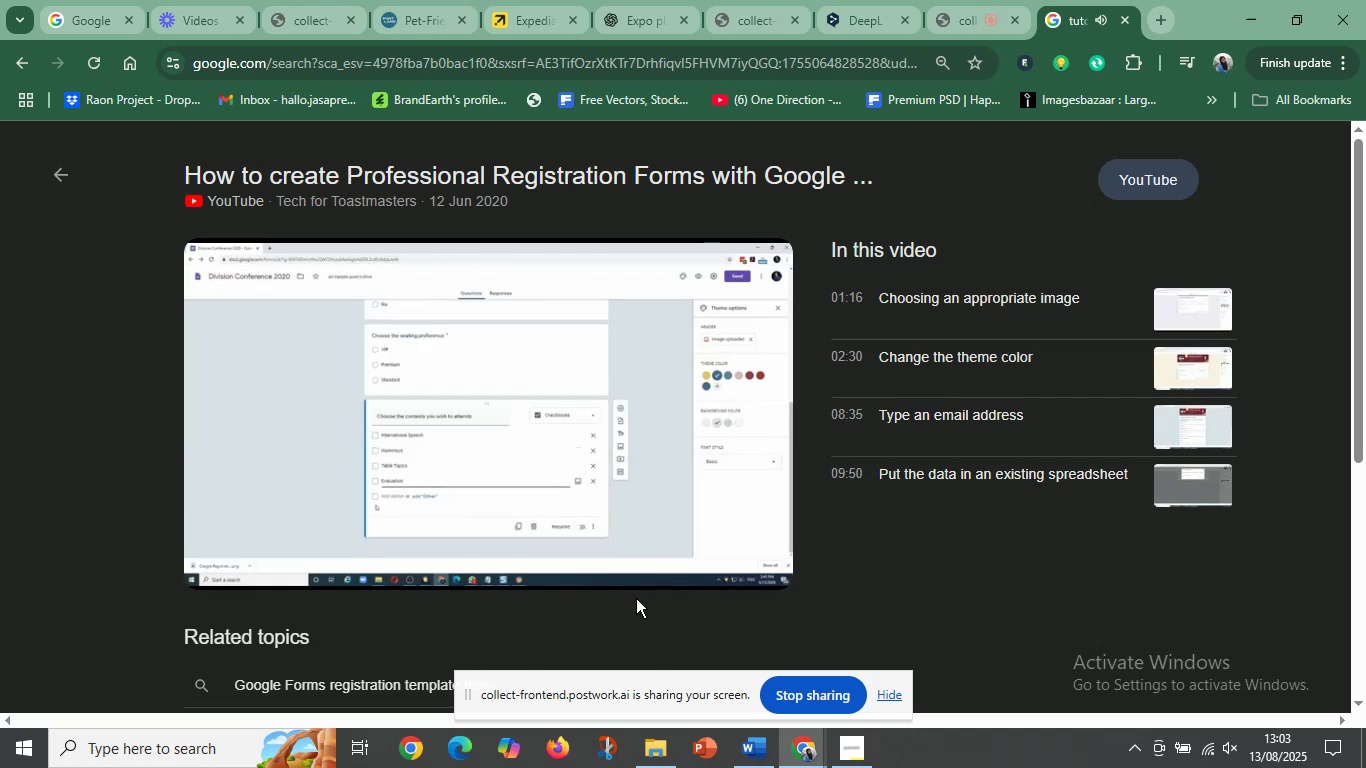 
wait(11.66)
 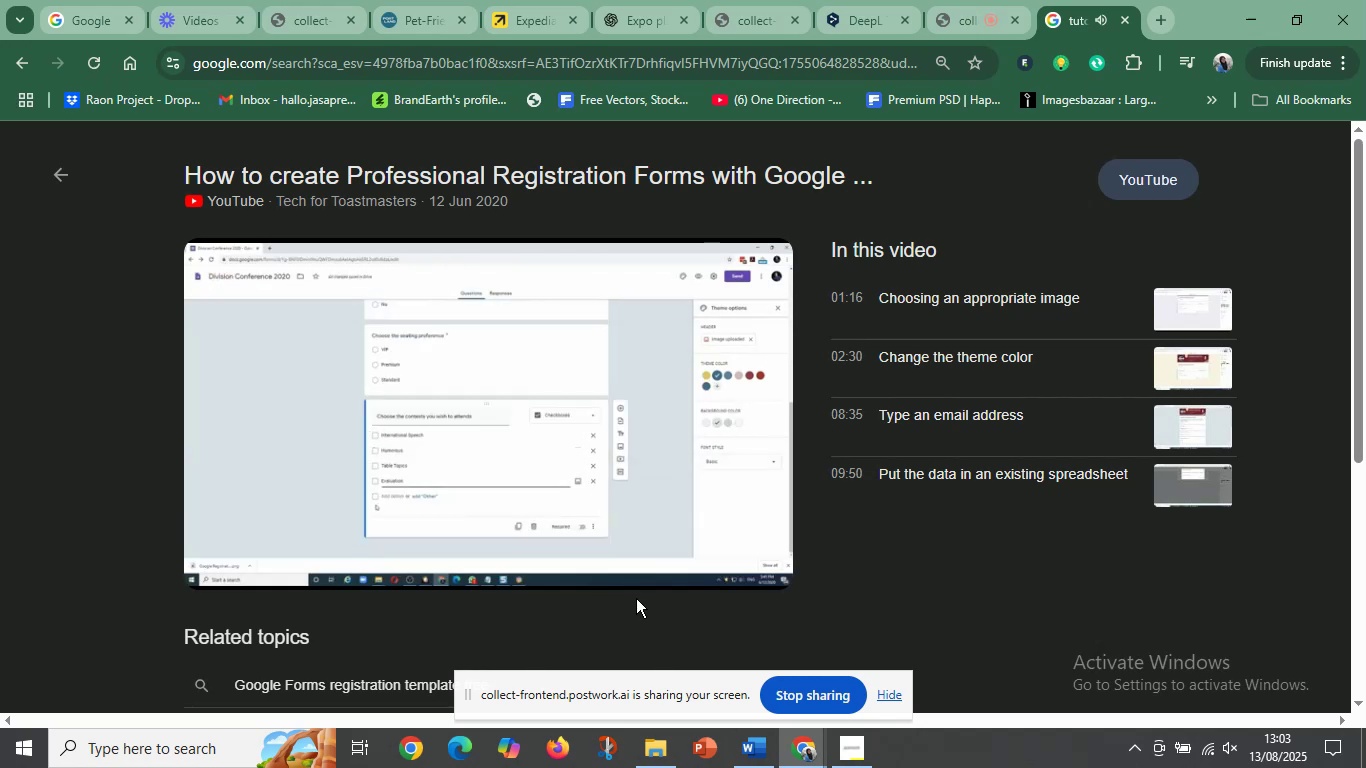 
key(ArrowRight)
 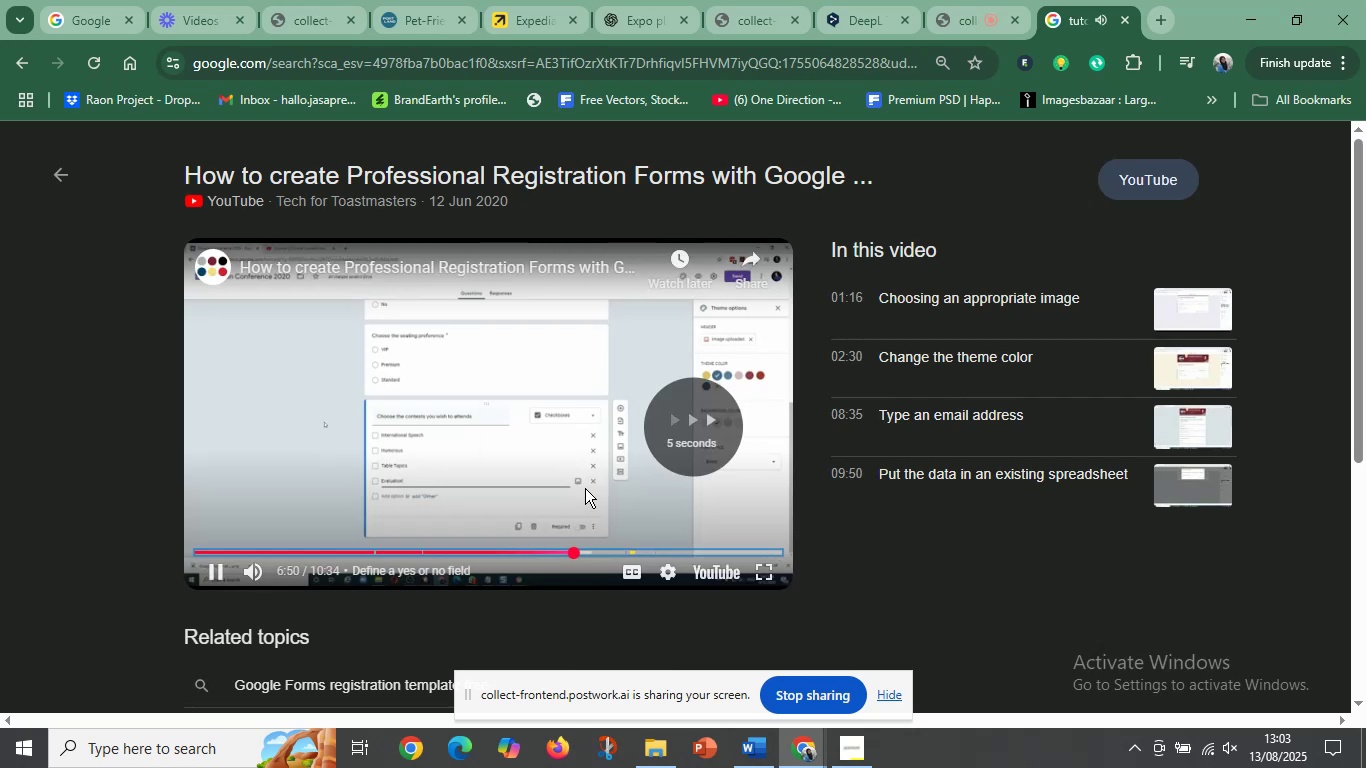 
key(ArrowRight)
 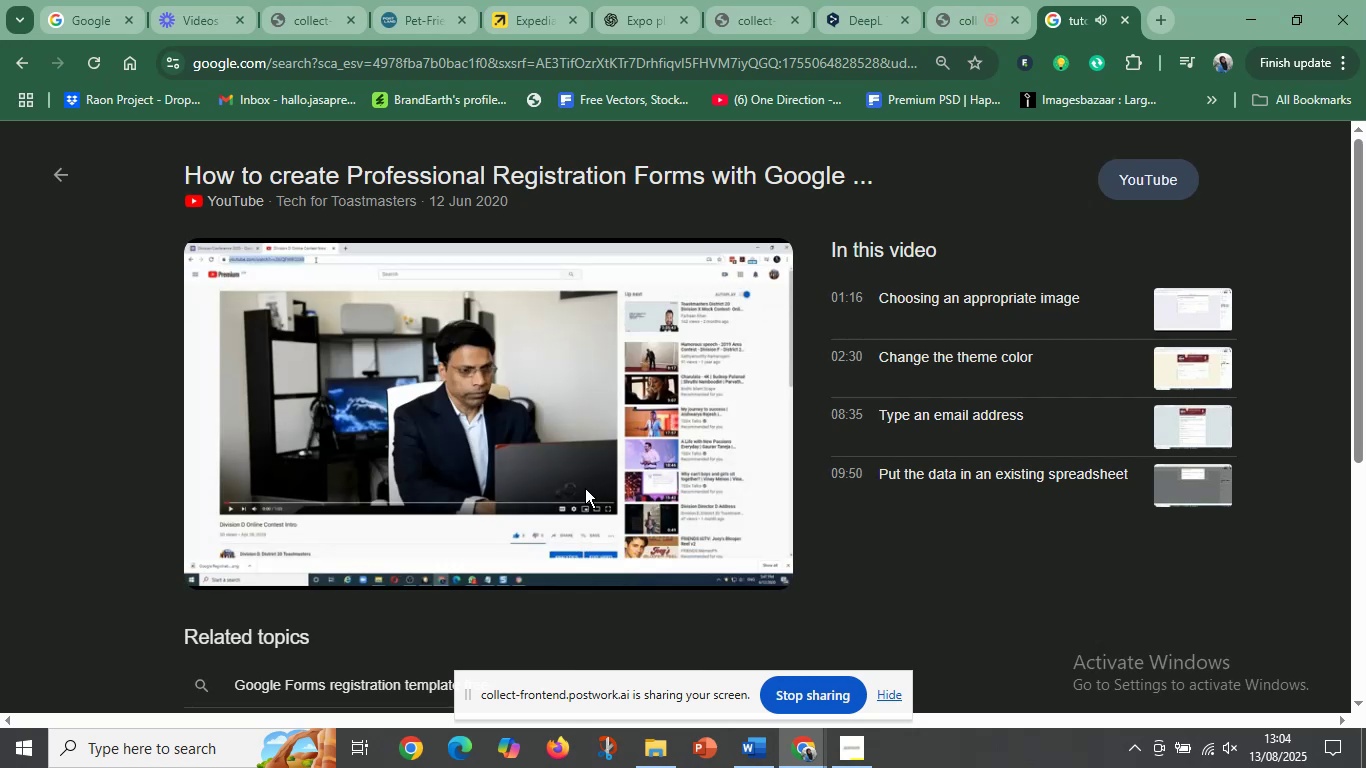 
wait(5.04)
 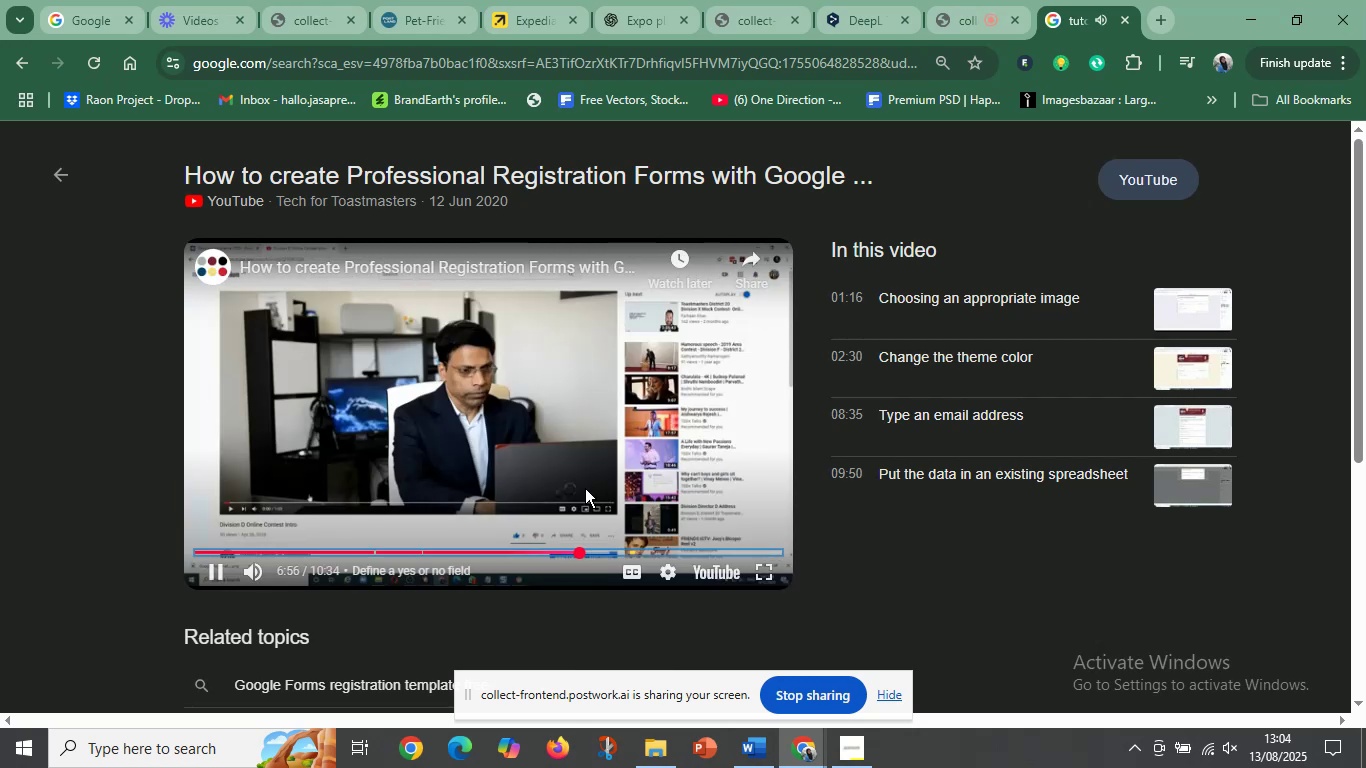 
key(ArrowRight)
 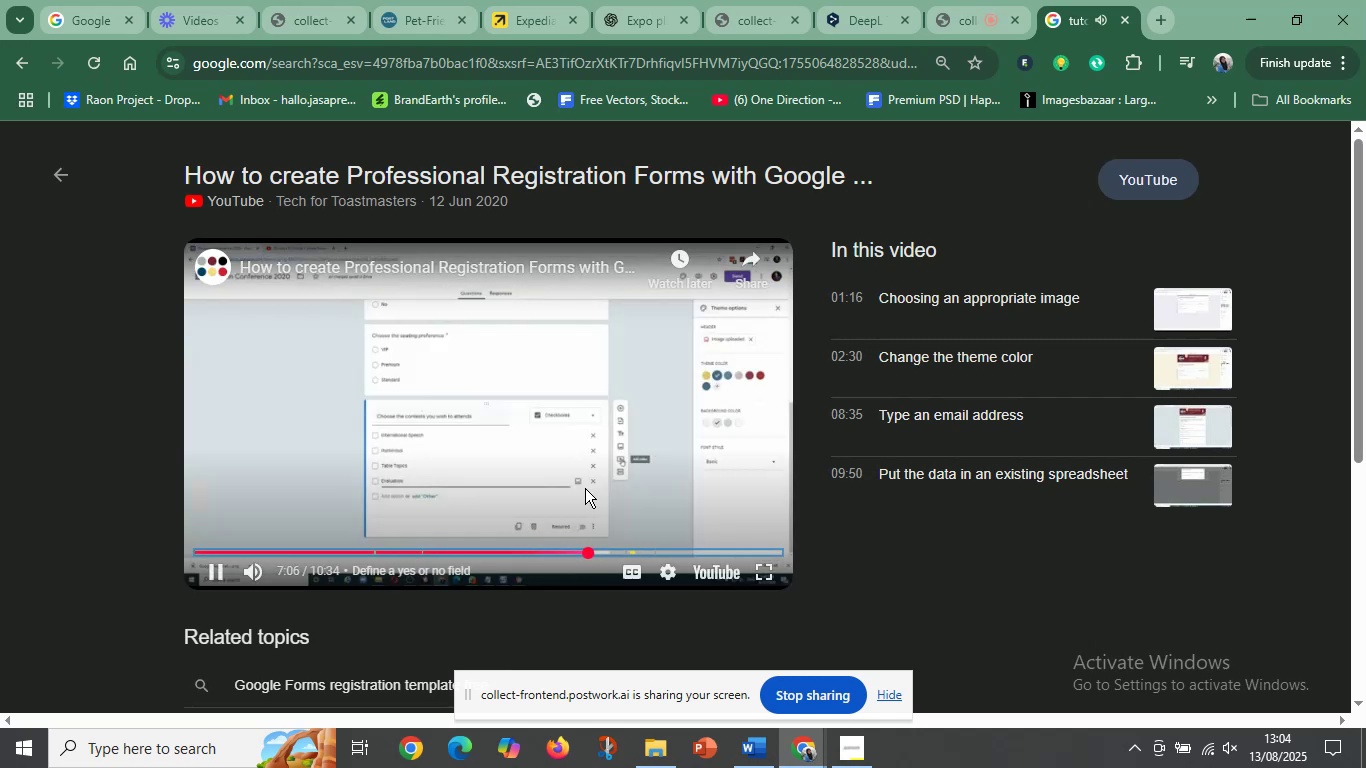 
key(ArrowRight)
 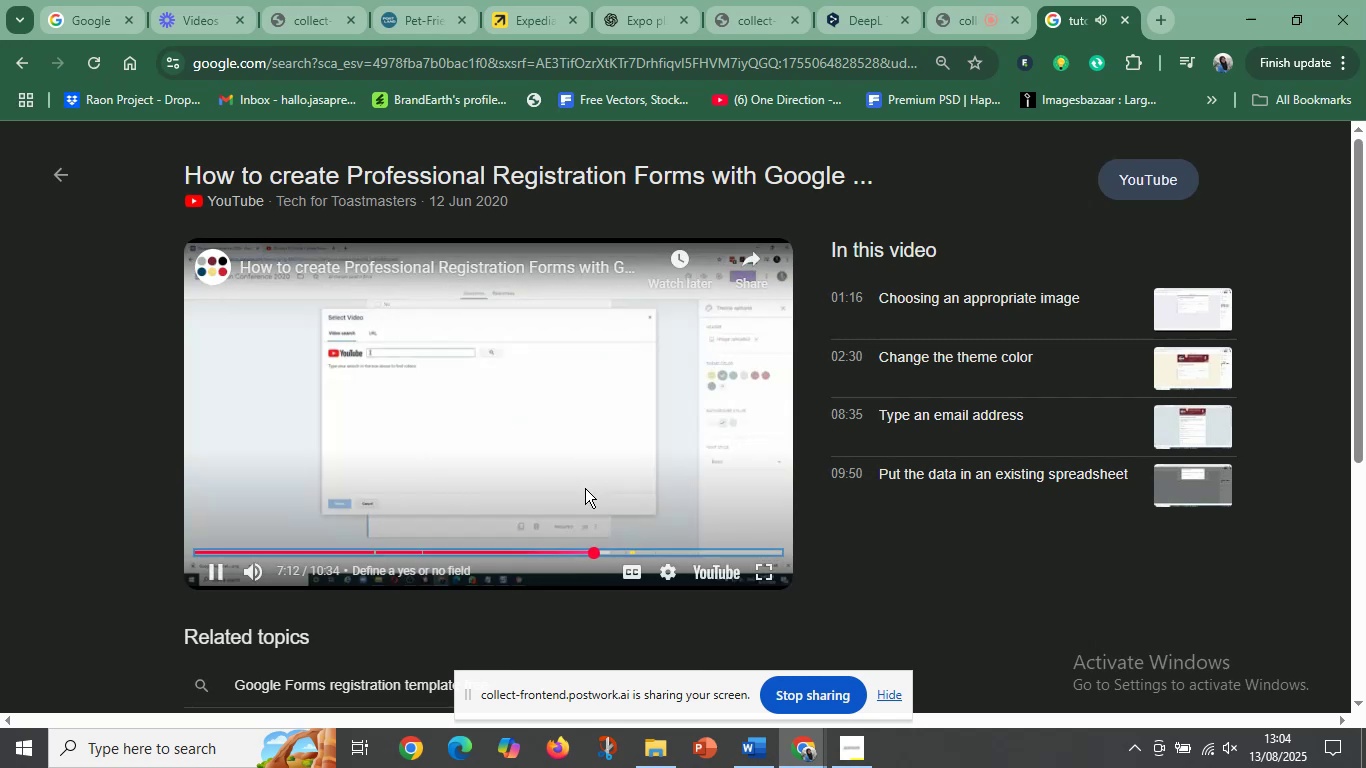 
key(ArrowRight)
 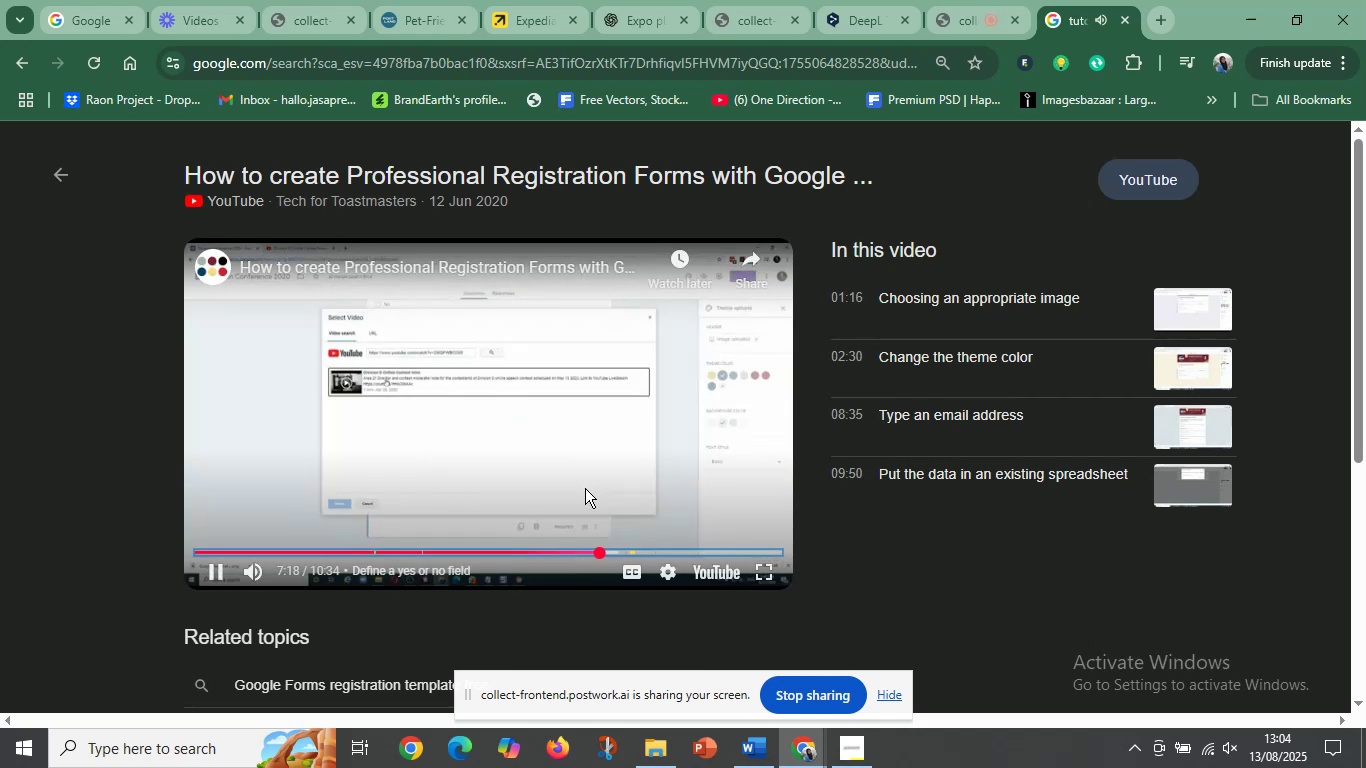 
key(ArrowRight)
 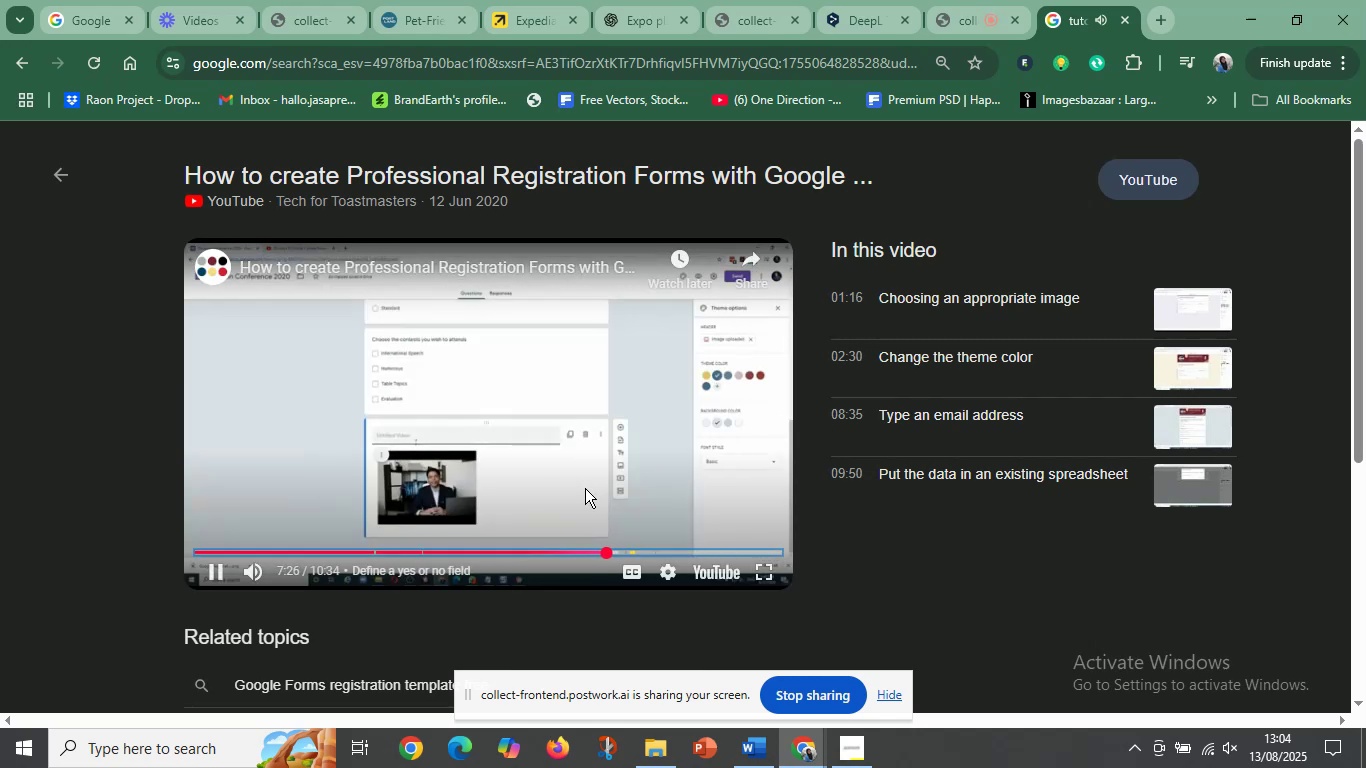 
hold_key(key=ArrowRight, duration=0.91)
 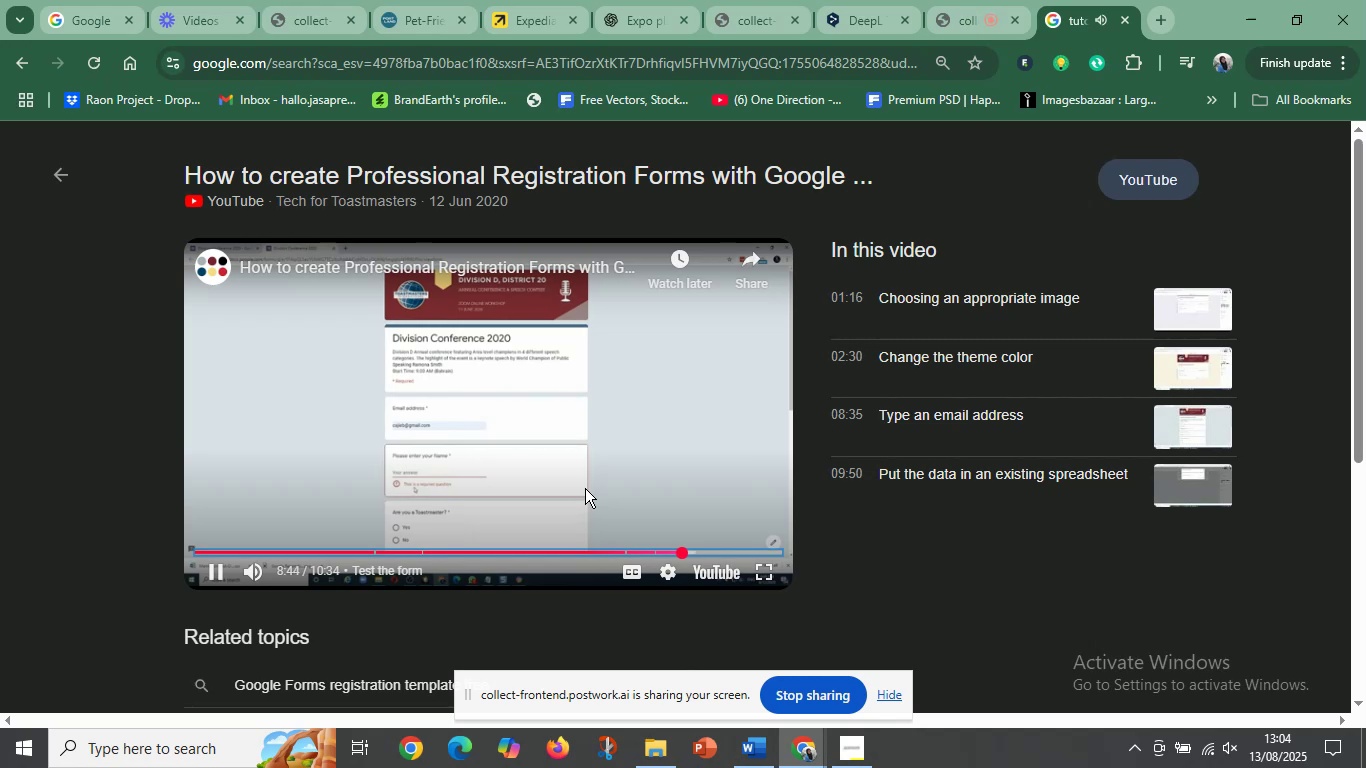 
key(ArrowRight)
 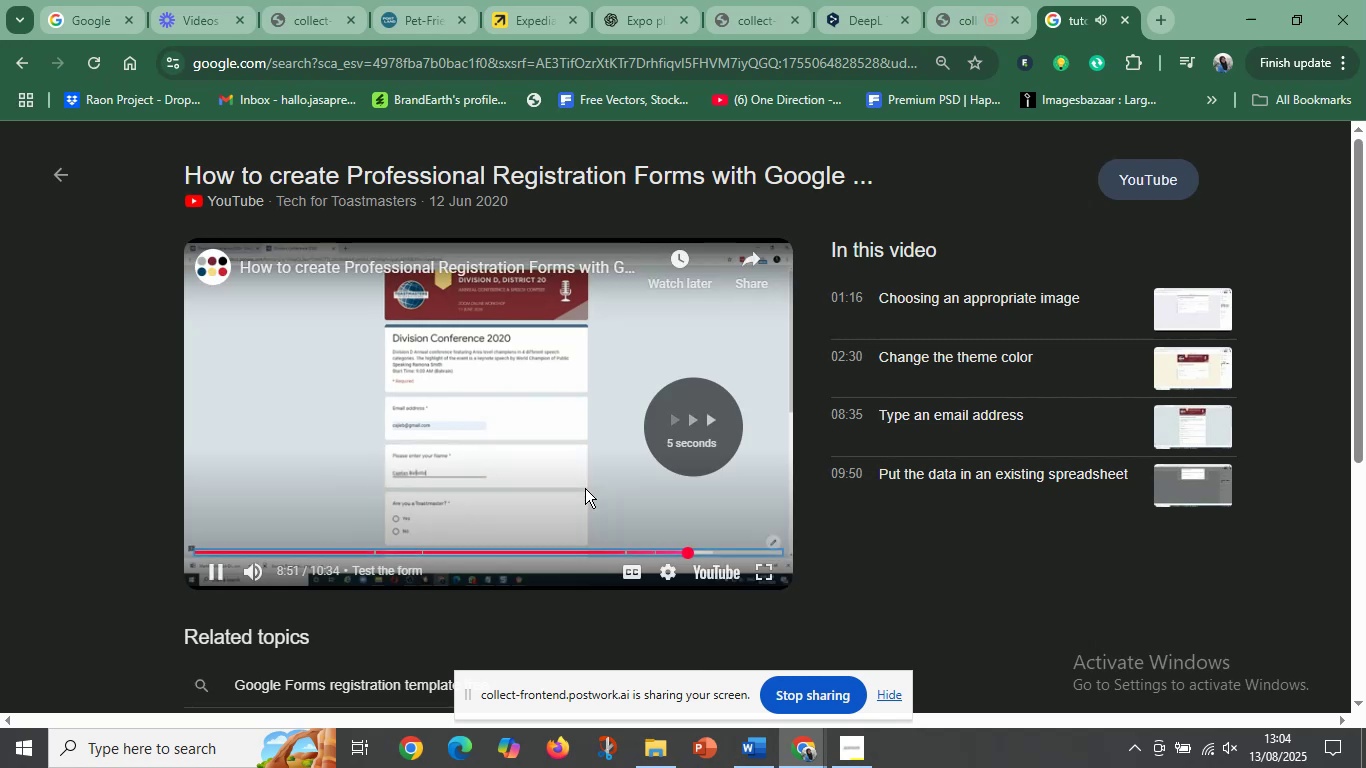 
key(ArrowRight)
 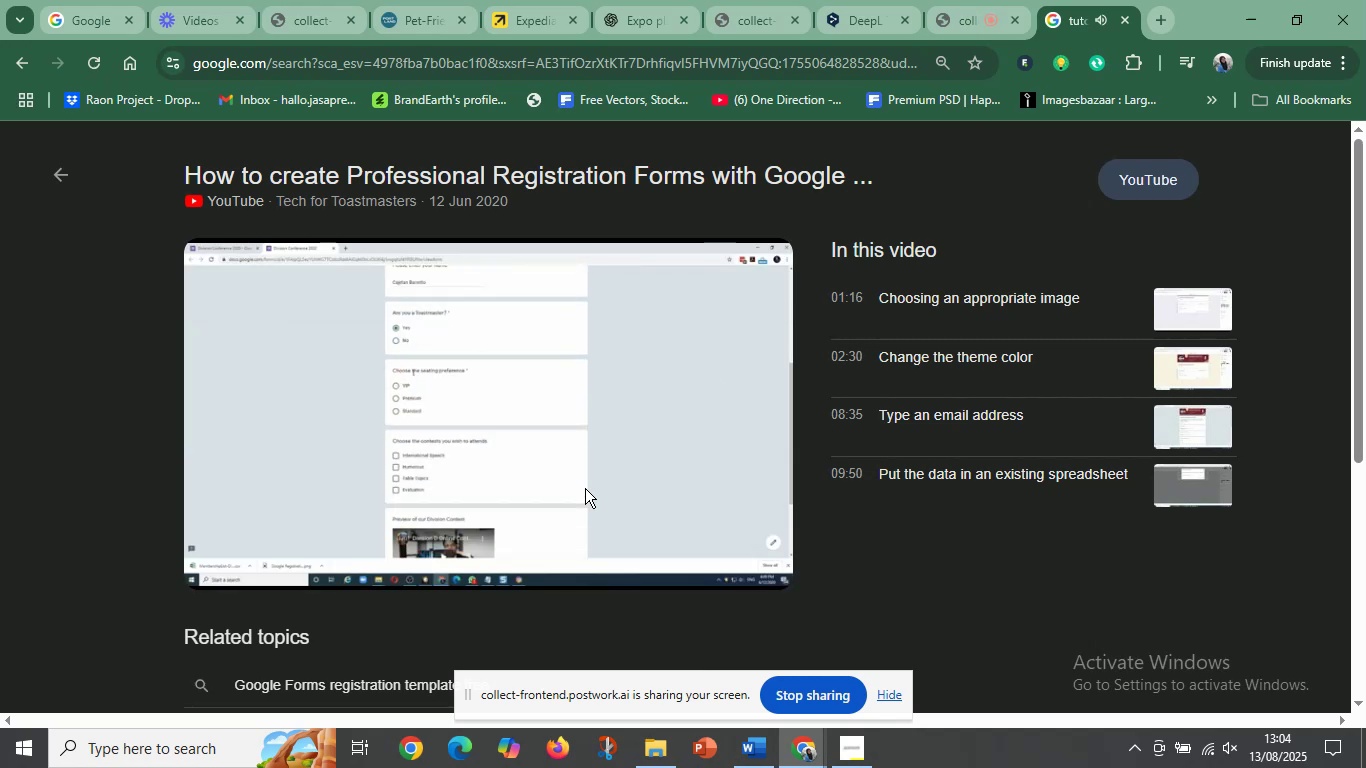 
wait(6.62)
 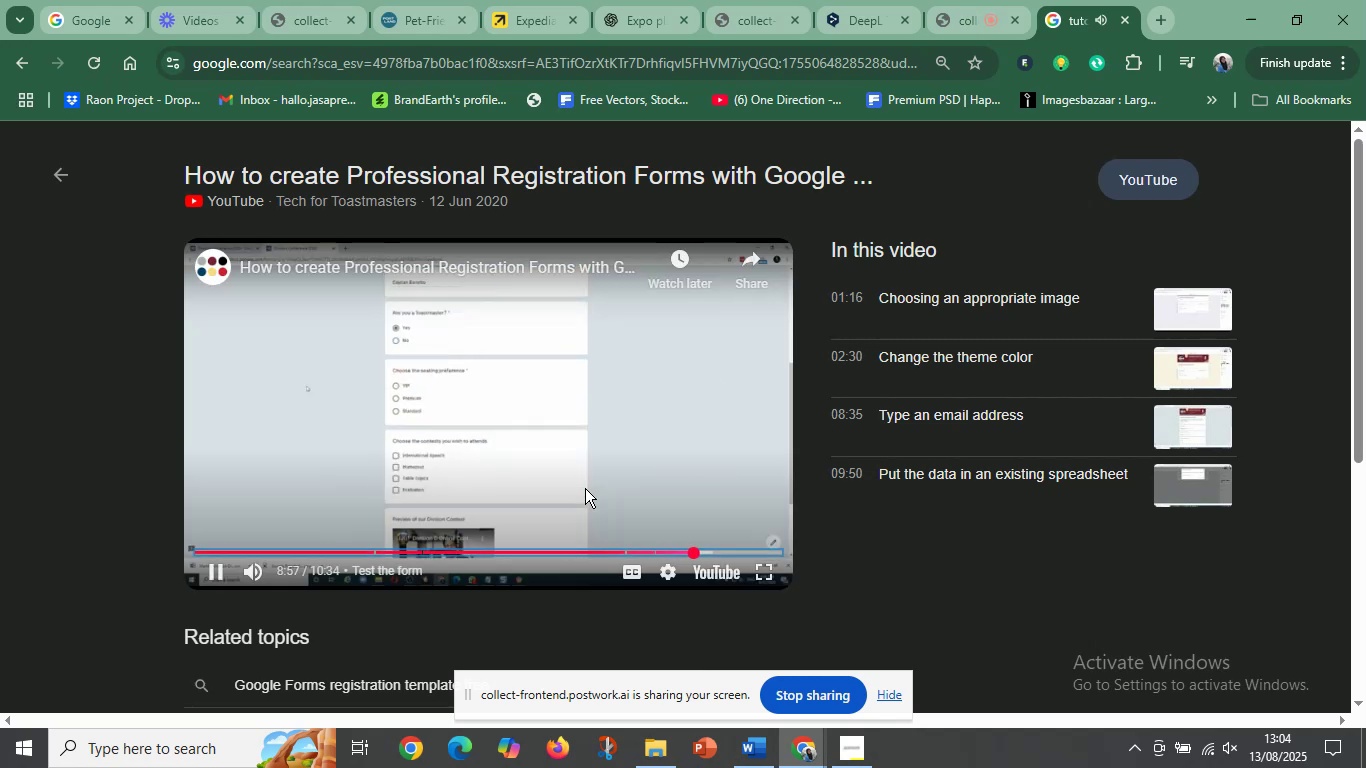 
key(ArrowRight)
 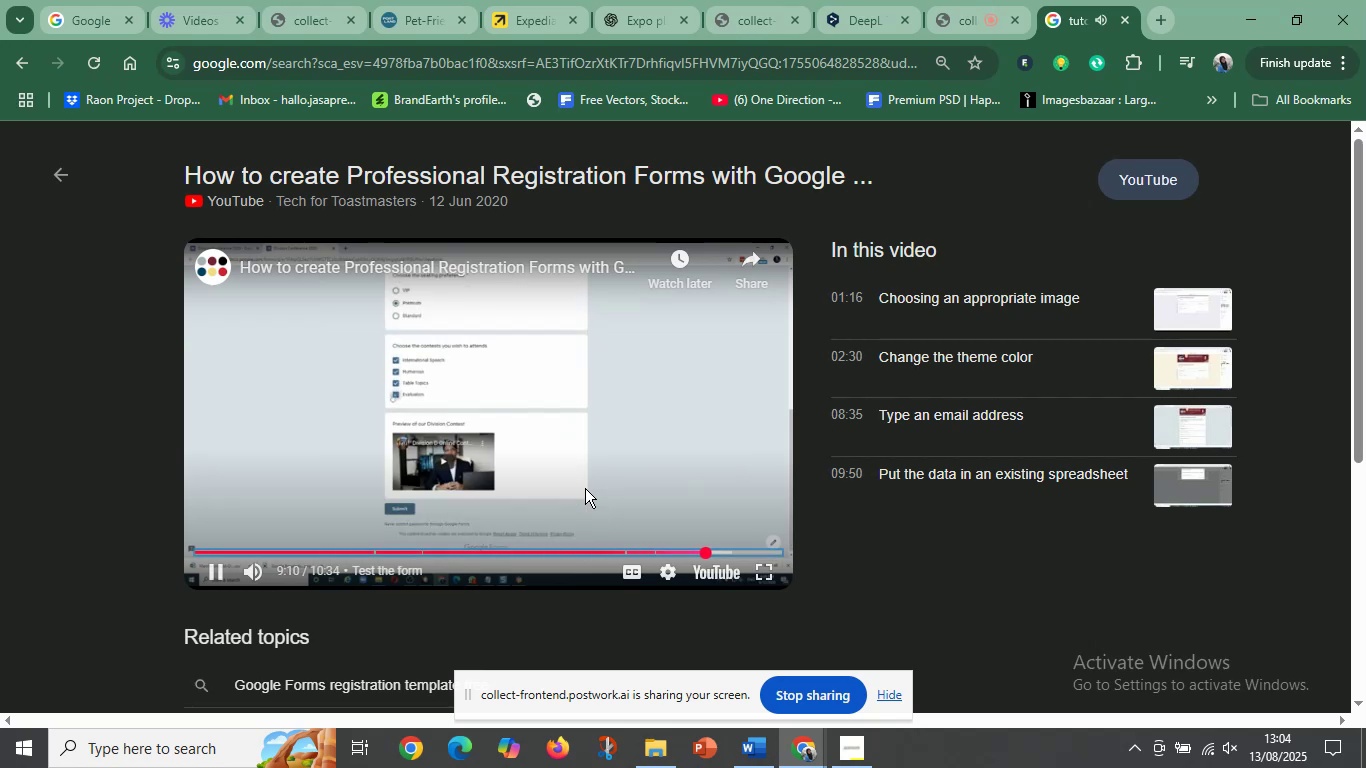 
key(ArrowRight)
 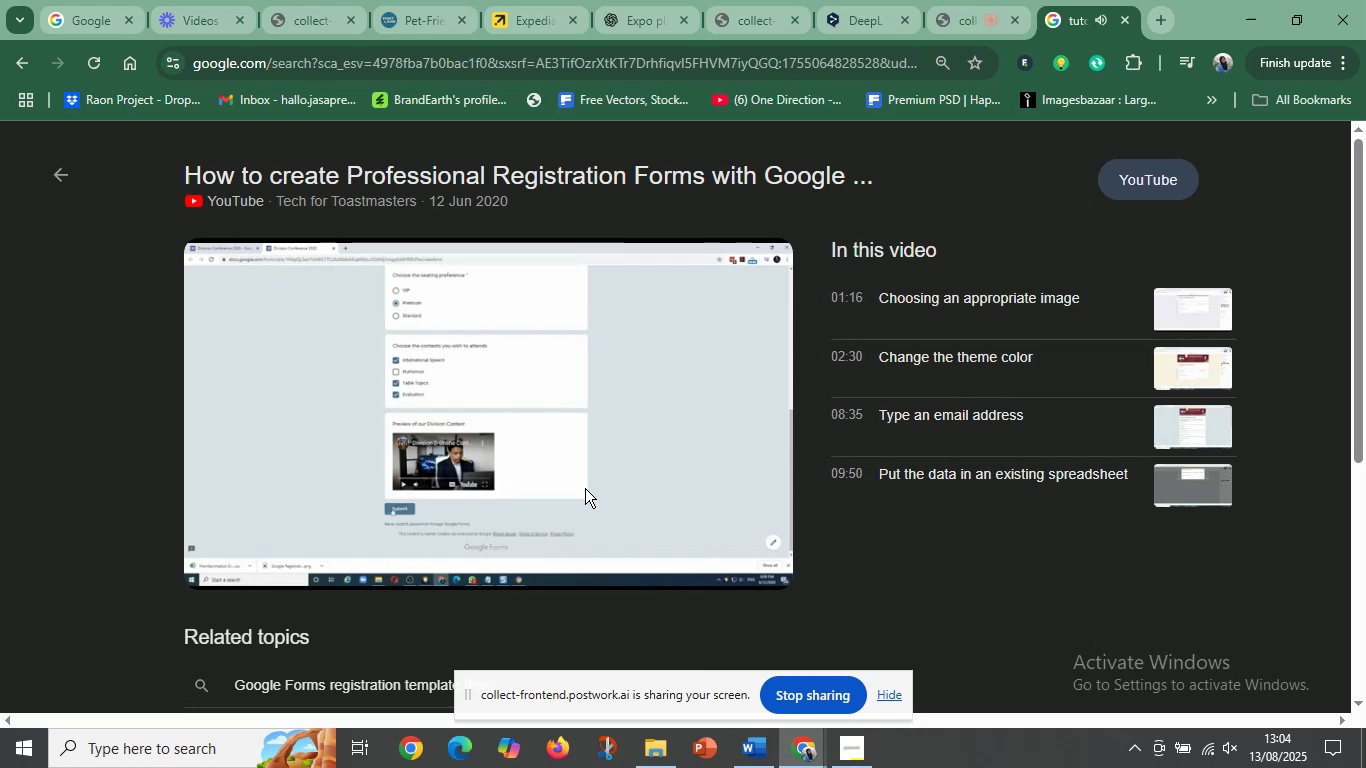 
wait(13.71)
 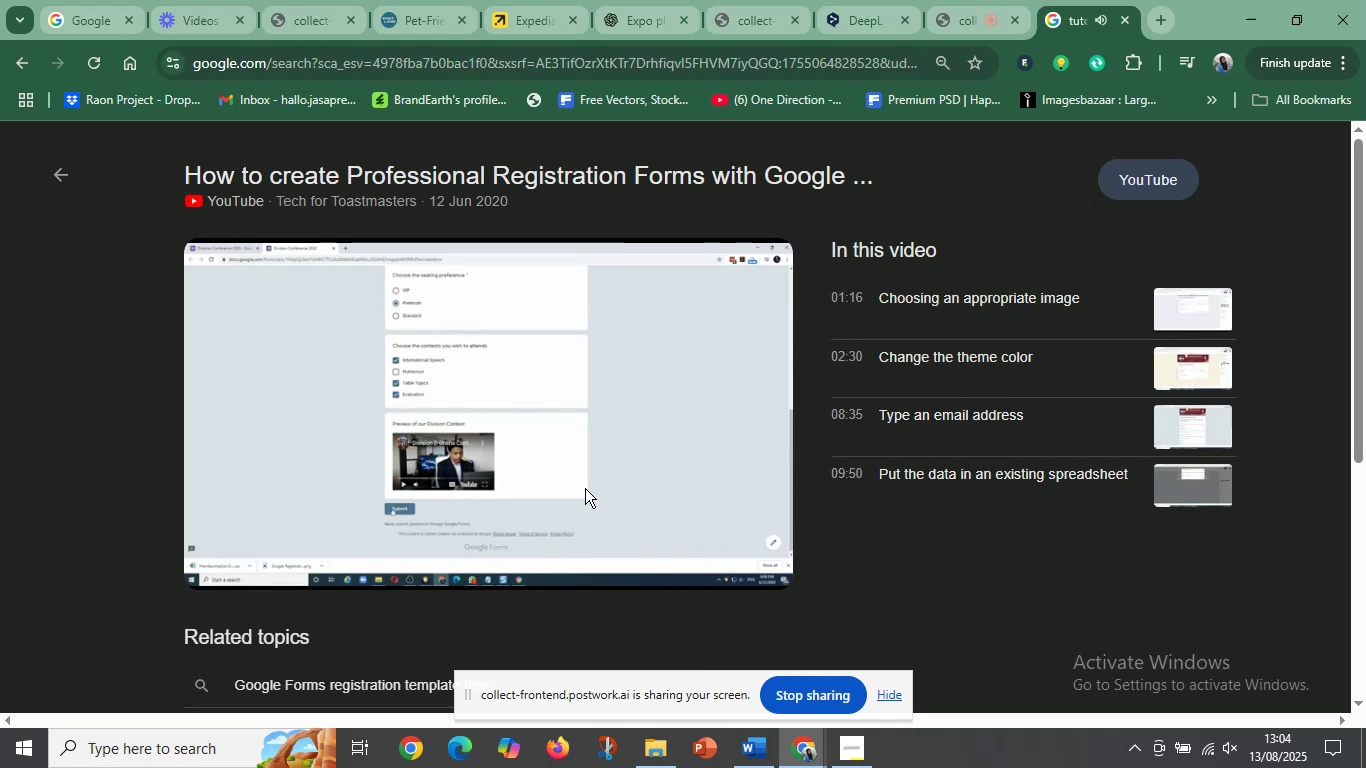 
key(ArrowRight)
 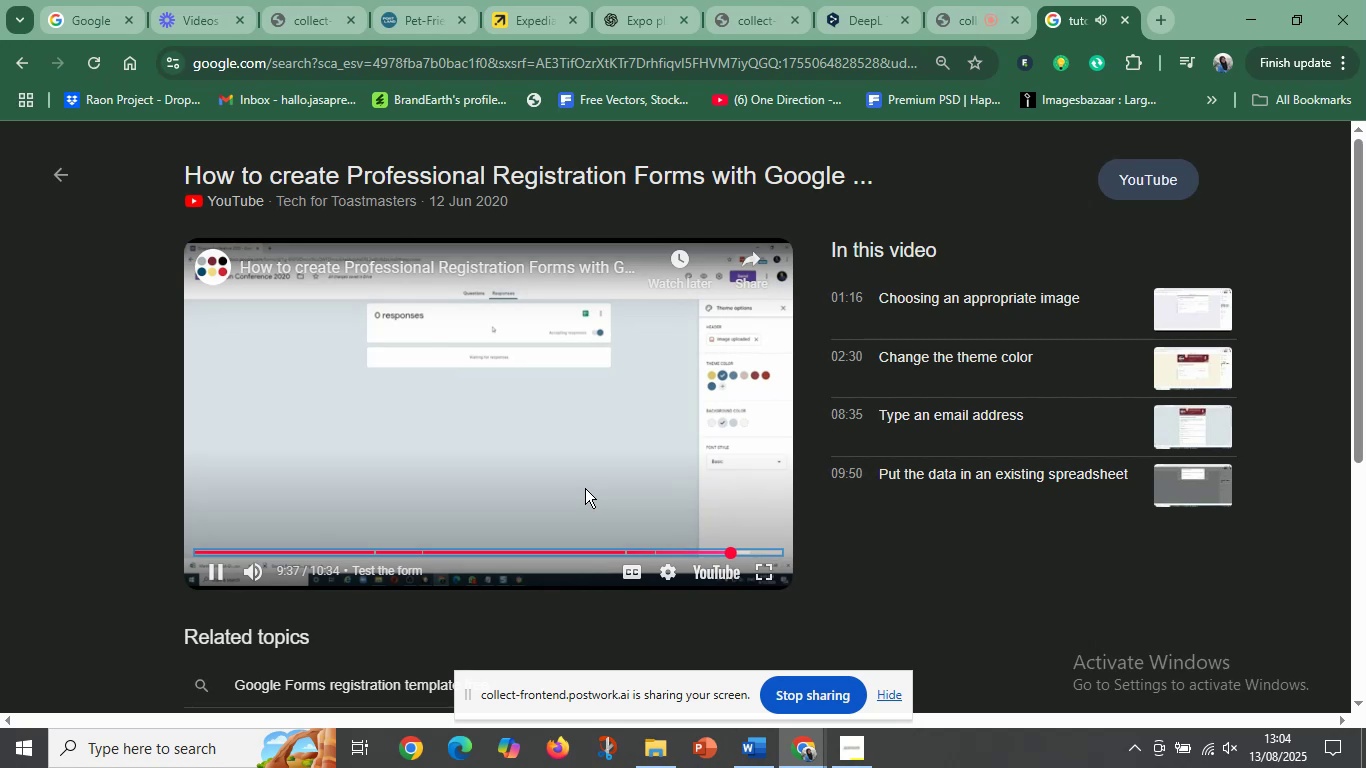 
wait(8.13)
 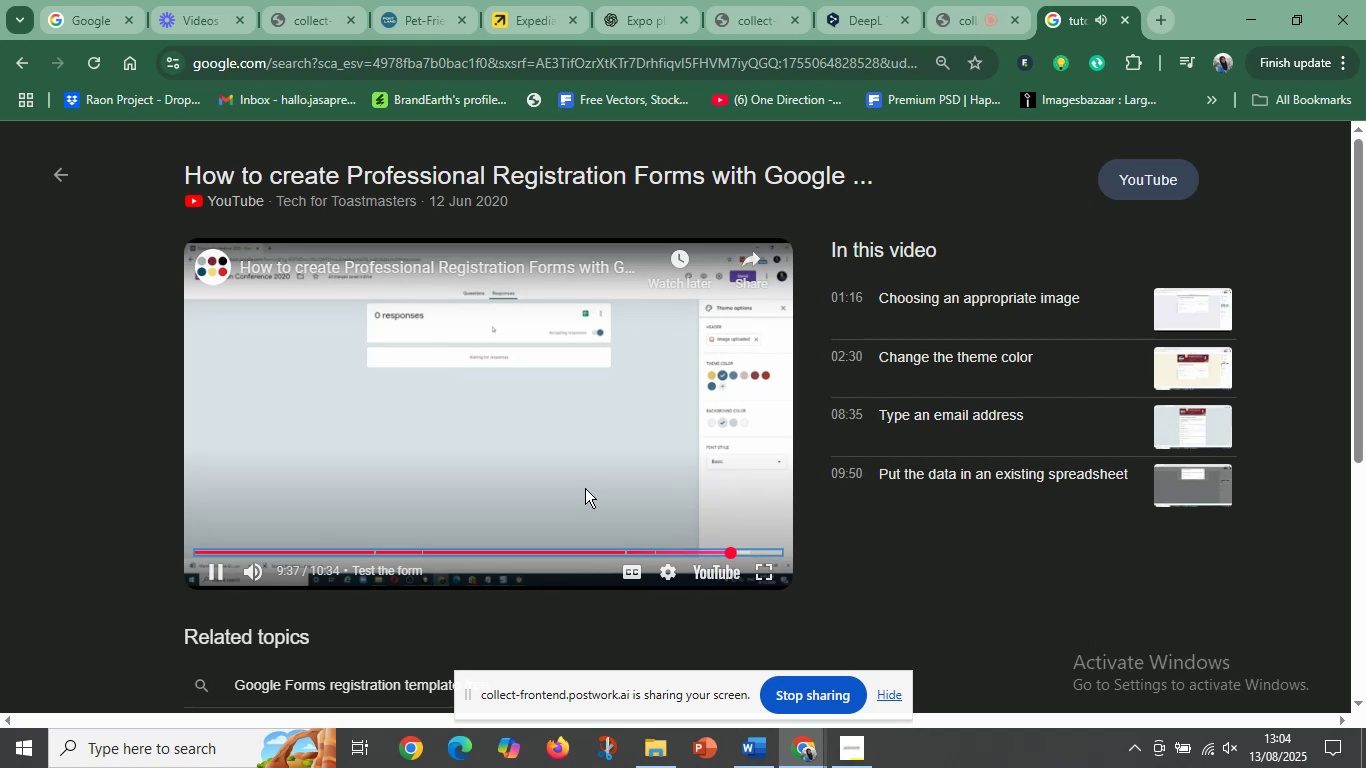 
key(ArrowRight)
 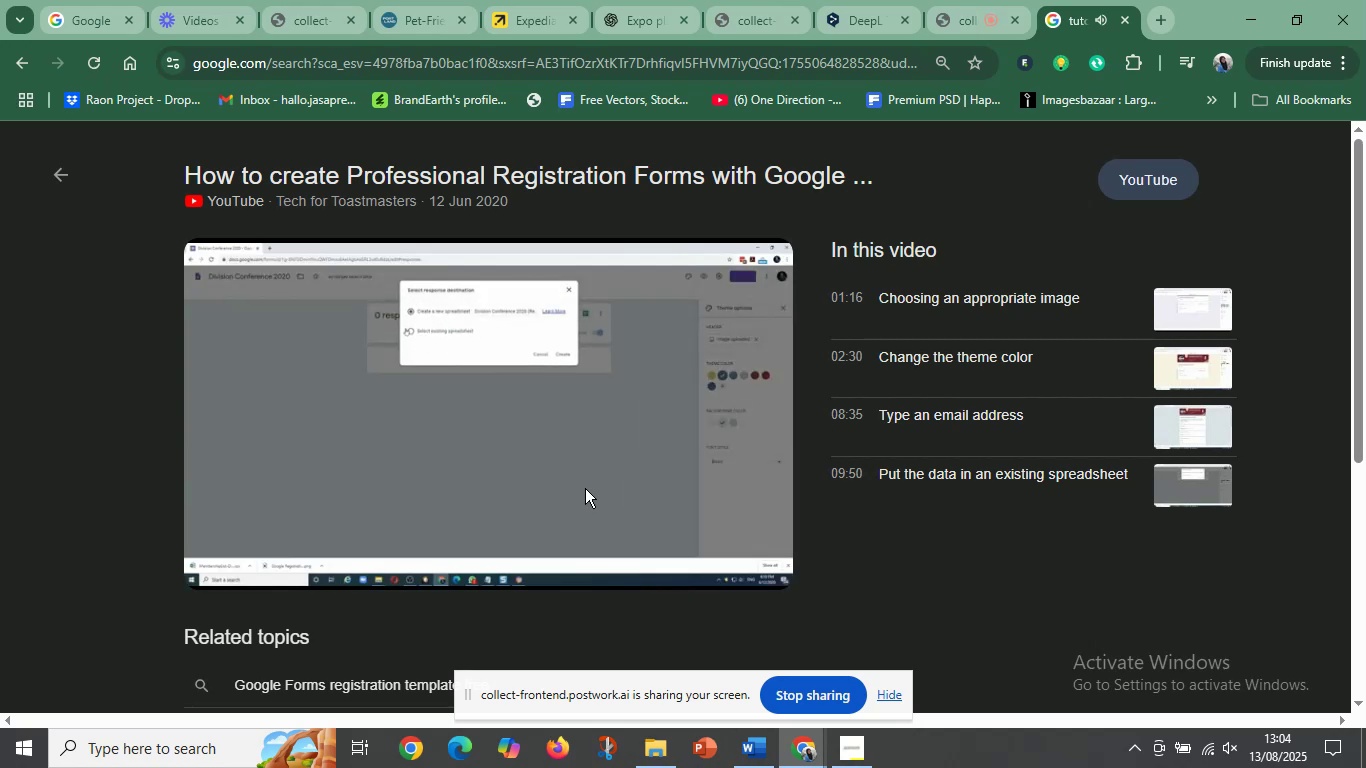 
wait(9.23)
 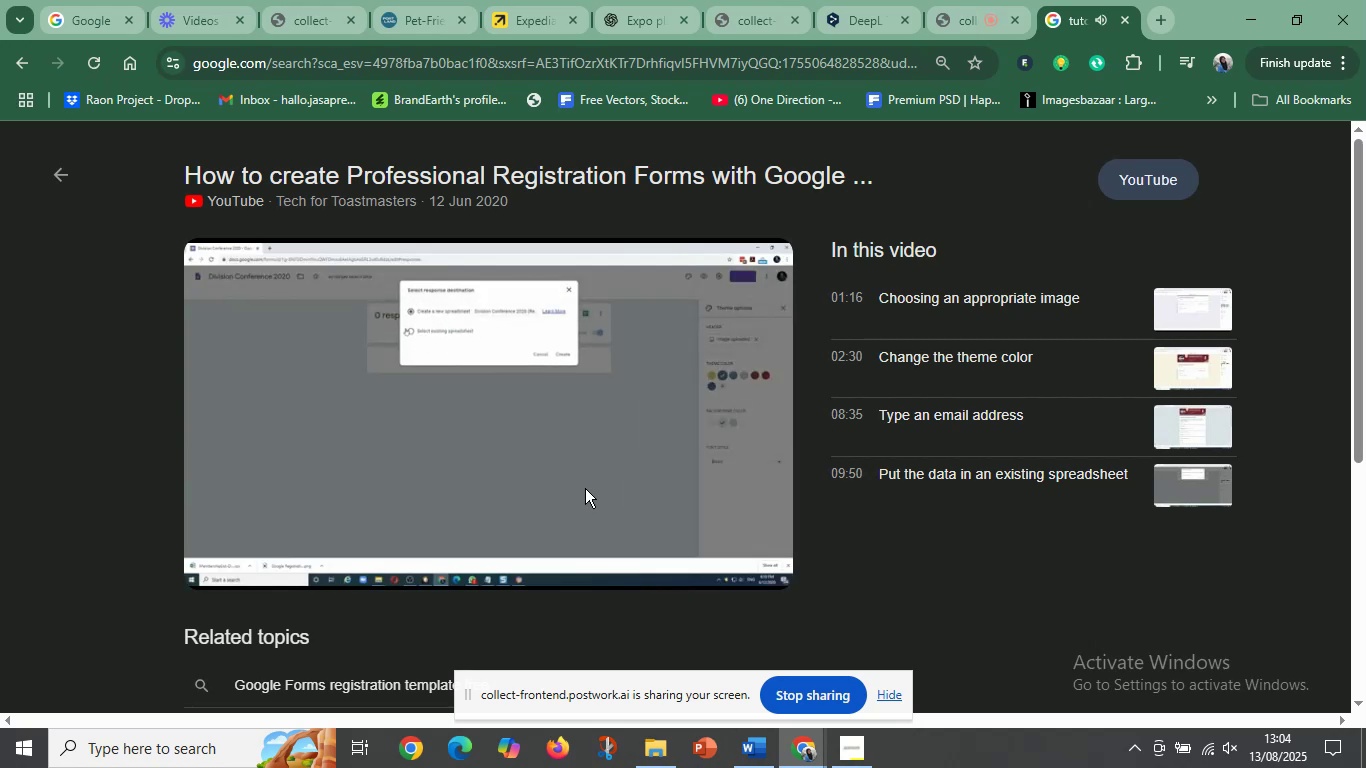 
key(ArrowRight)
 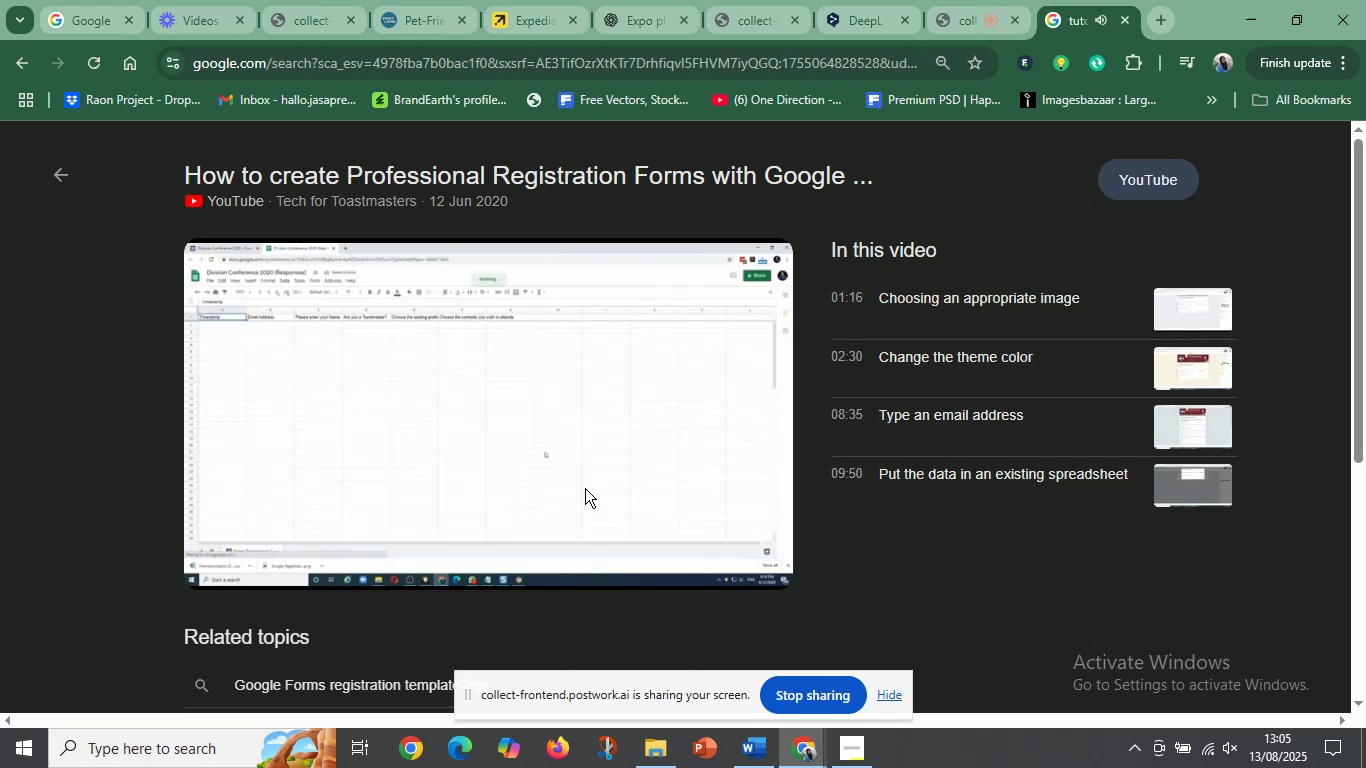 
wait(11.02)
 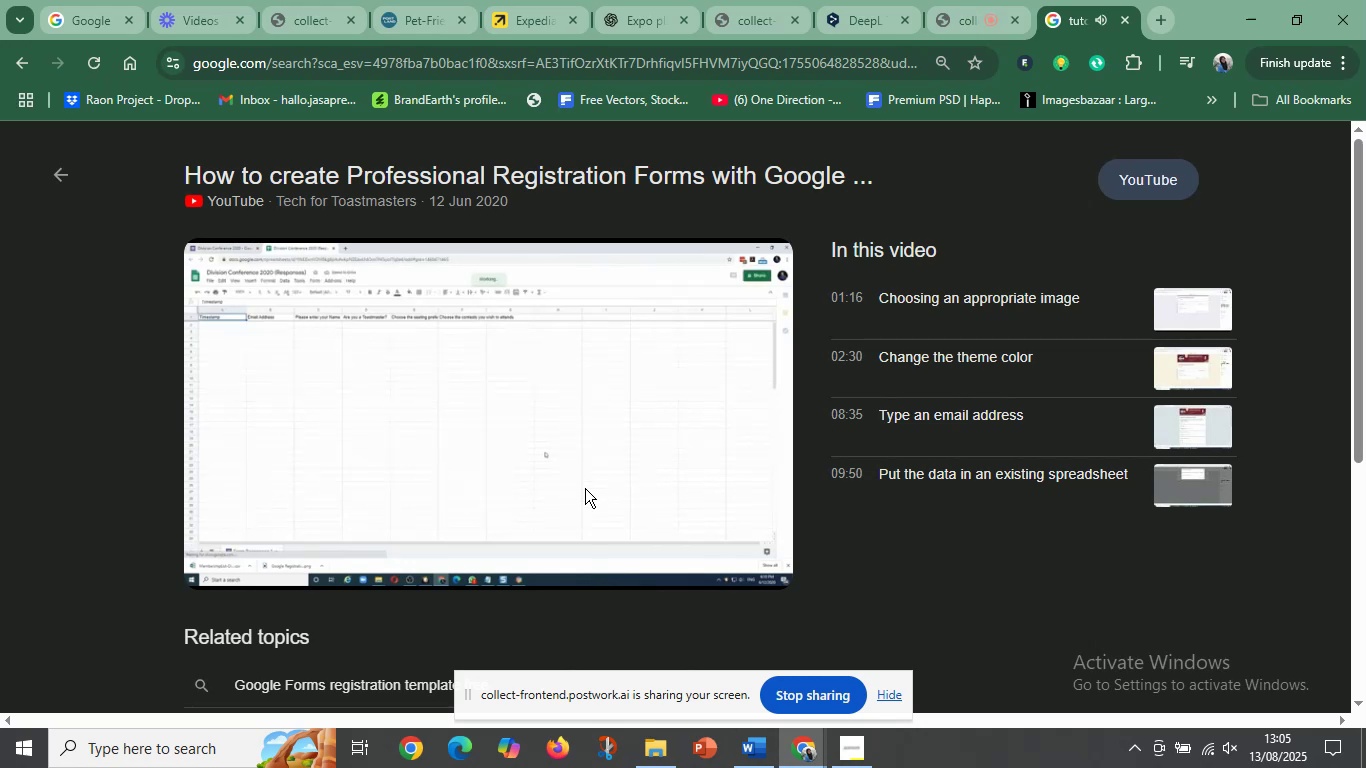 
key(ArrowRight)
 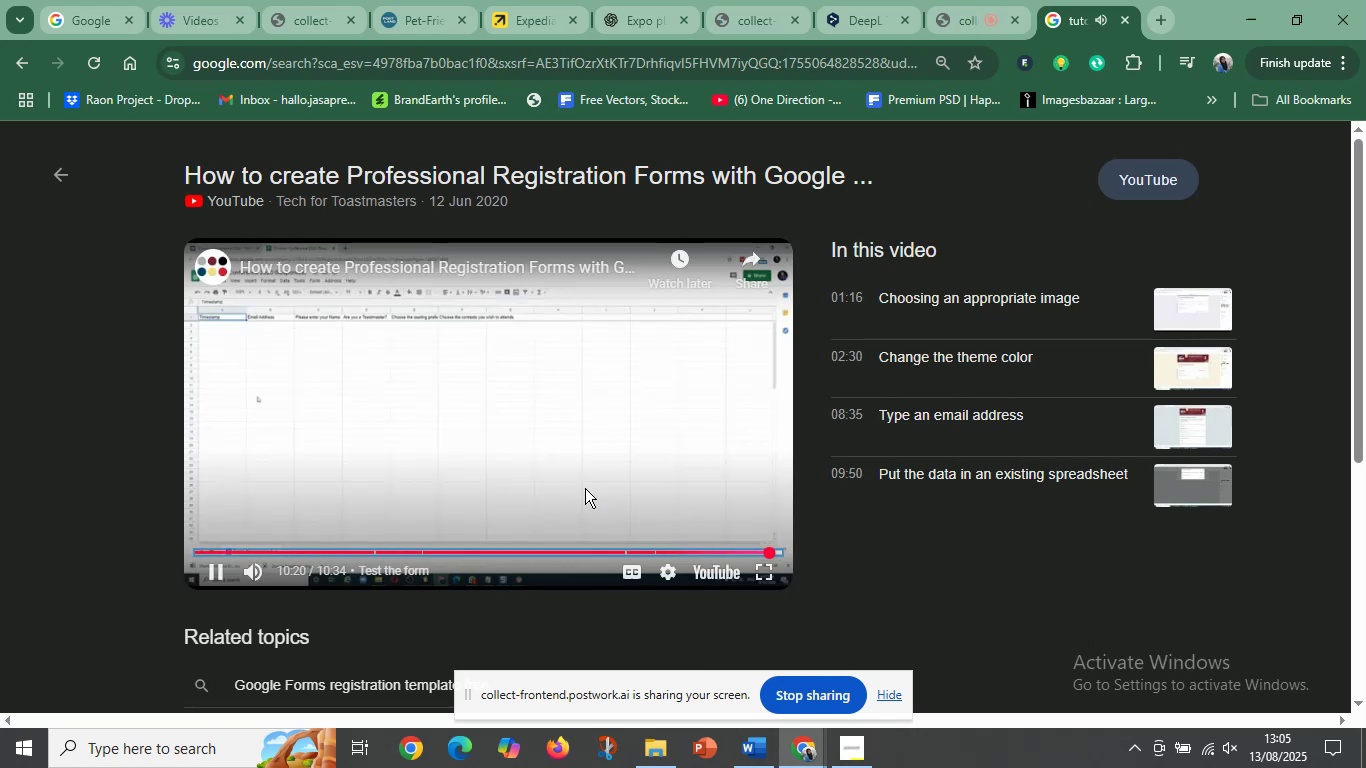 
mouse_move([632, 552])
 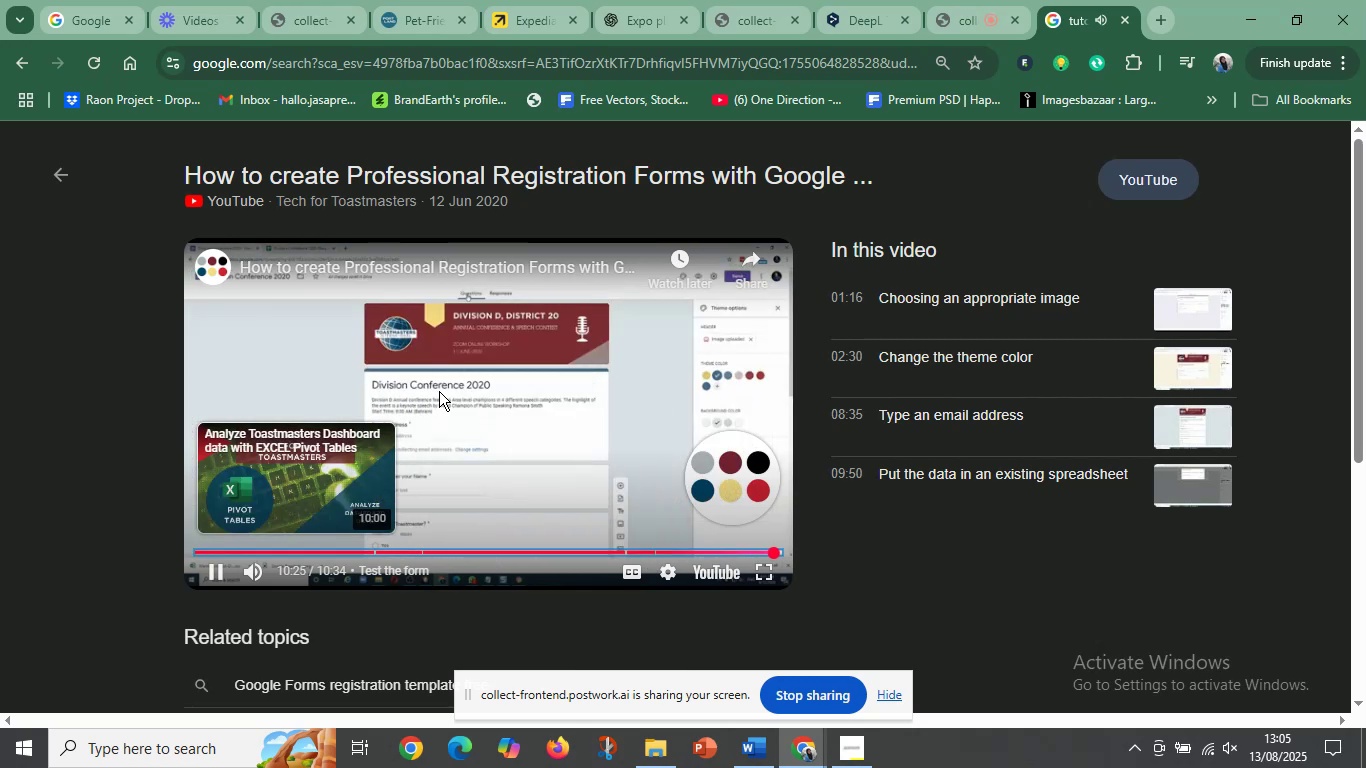 
left_click([490, 376])
 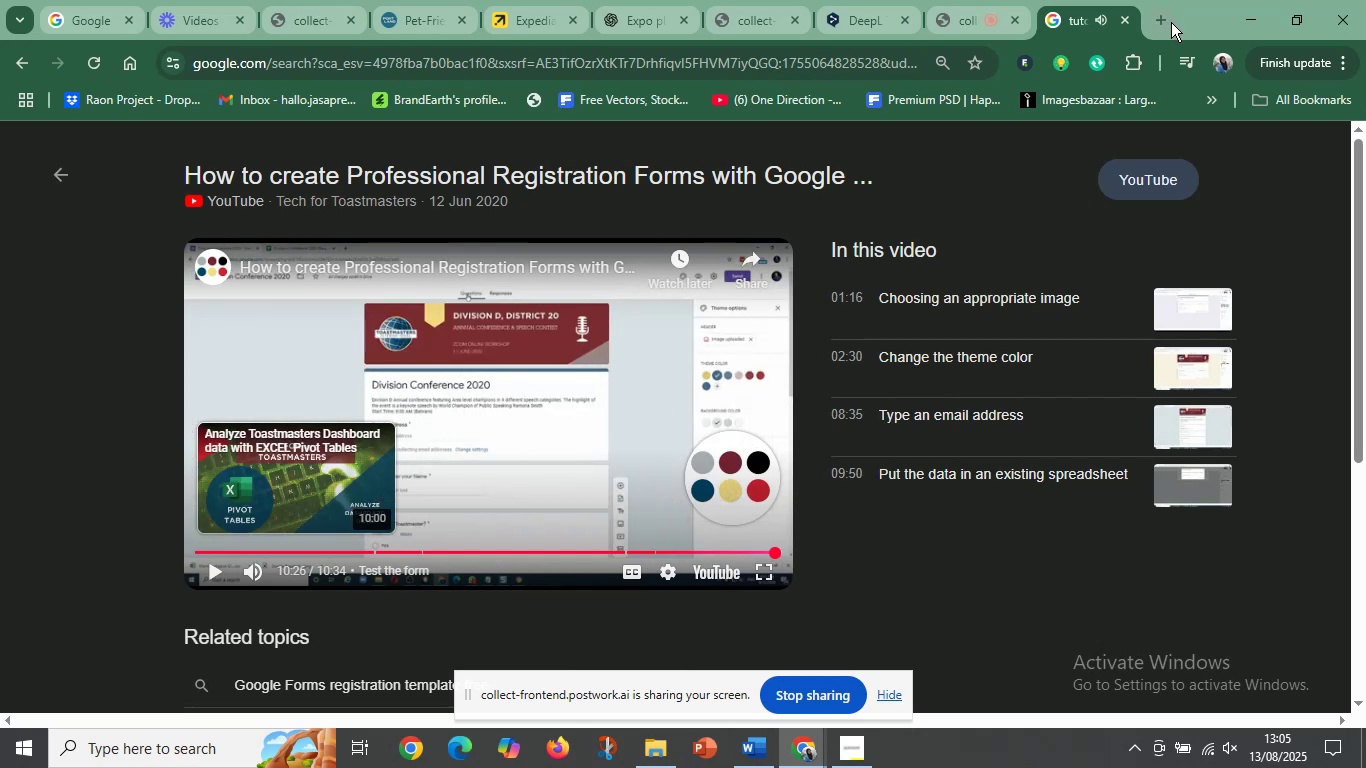 
left_click([1157, 23])
 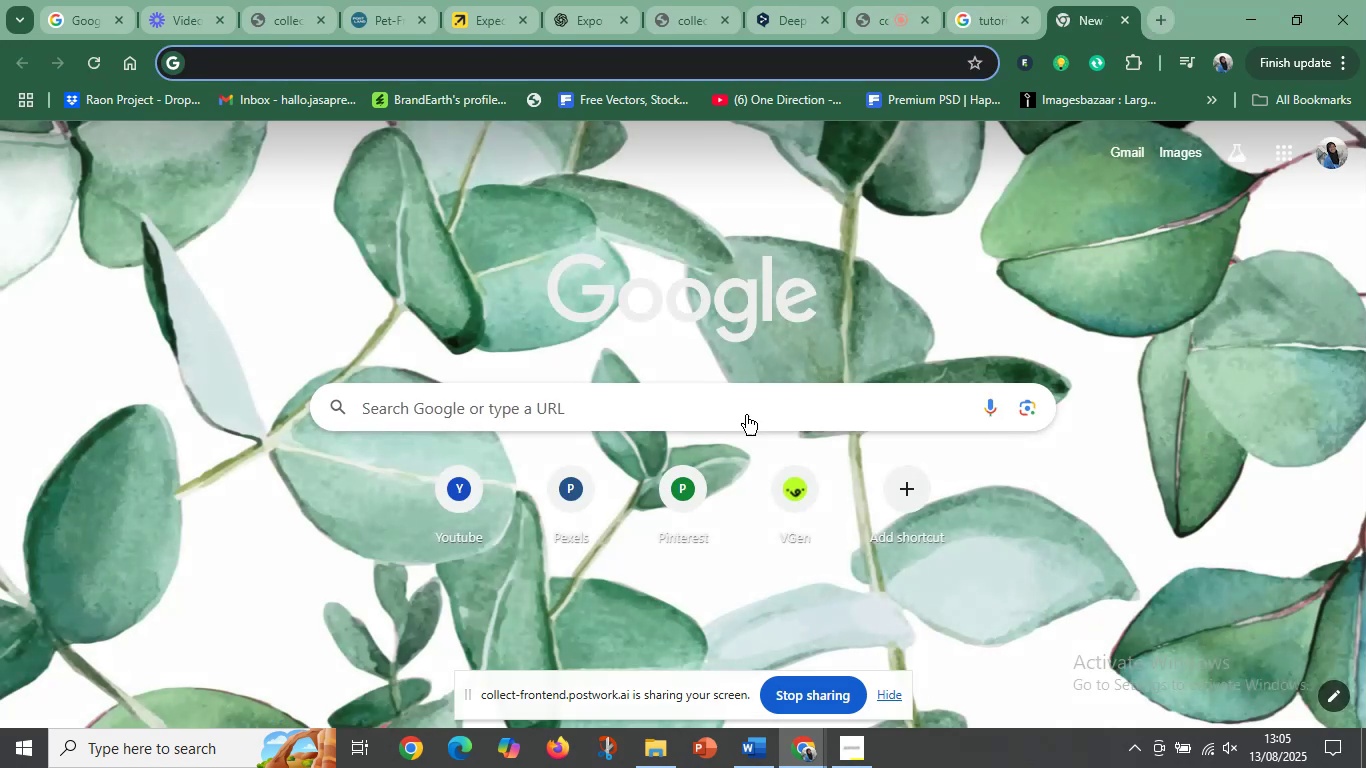 
left_click([886, 0])
 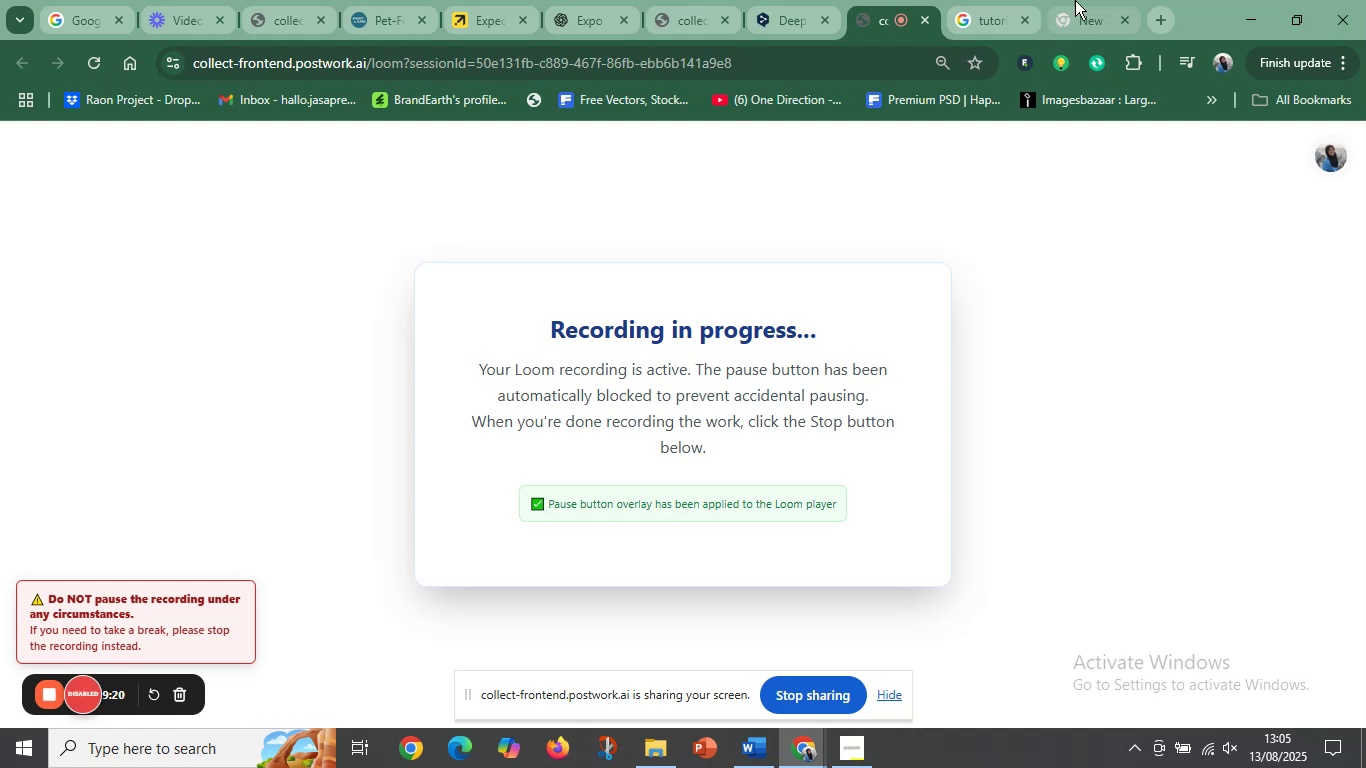 
left_click([1087, 0])
 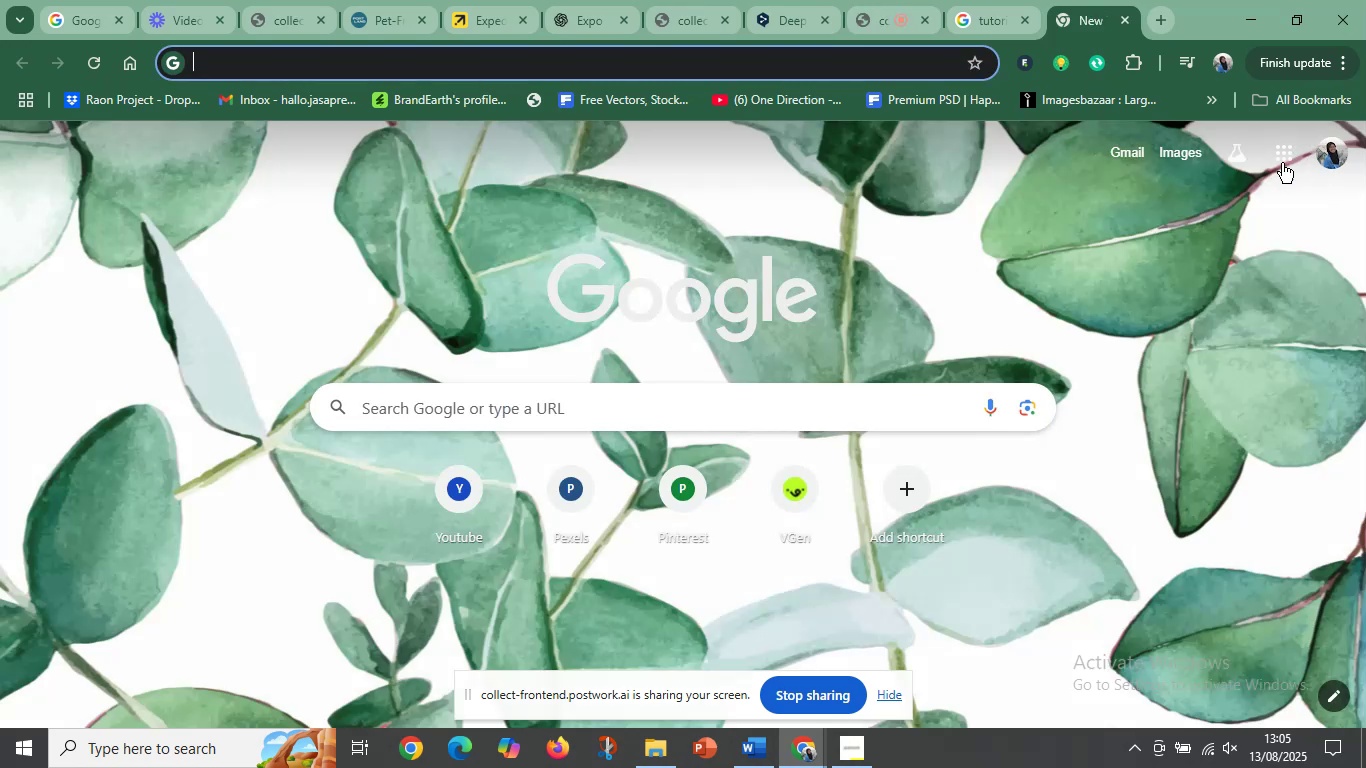 
left_click([1279, 158])
 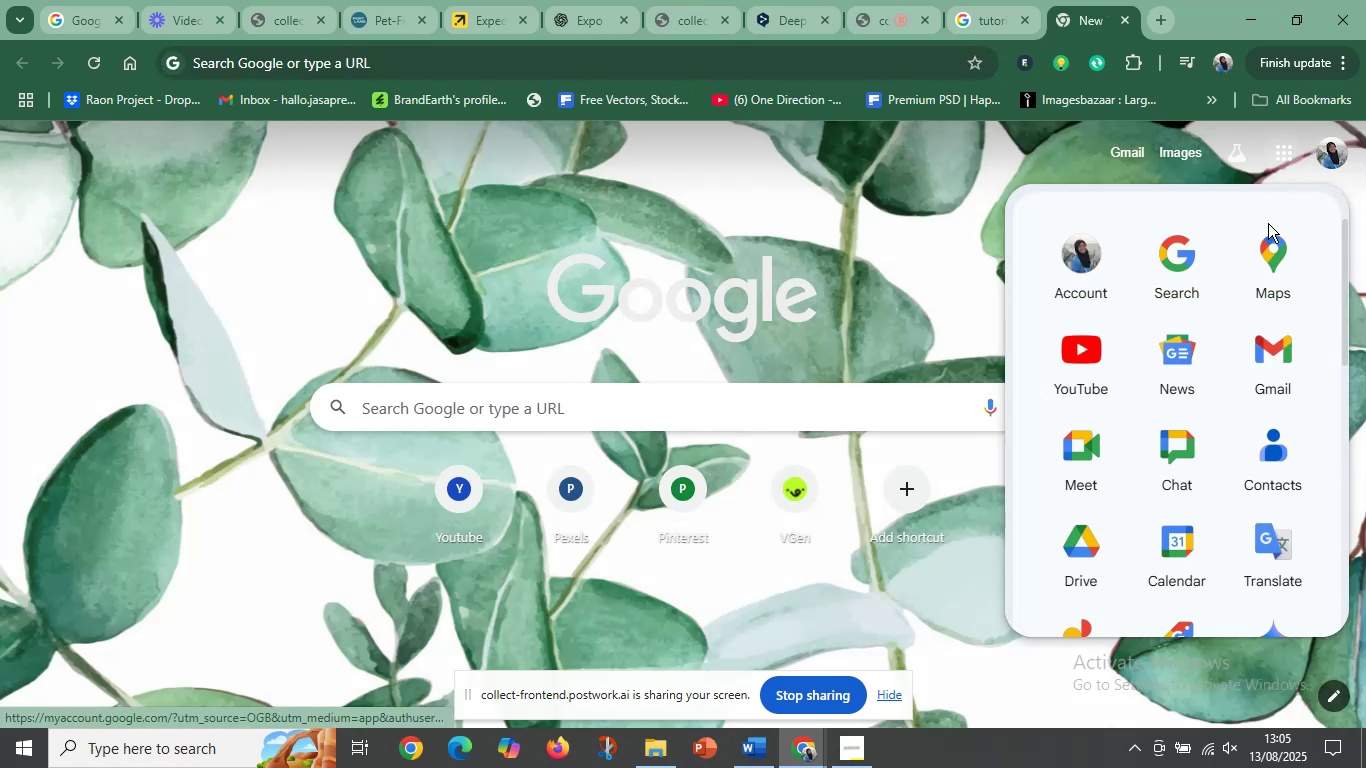 
scroll: coordinate [1249, 458], scroll_direction: down, amount: 8.0
 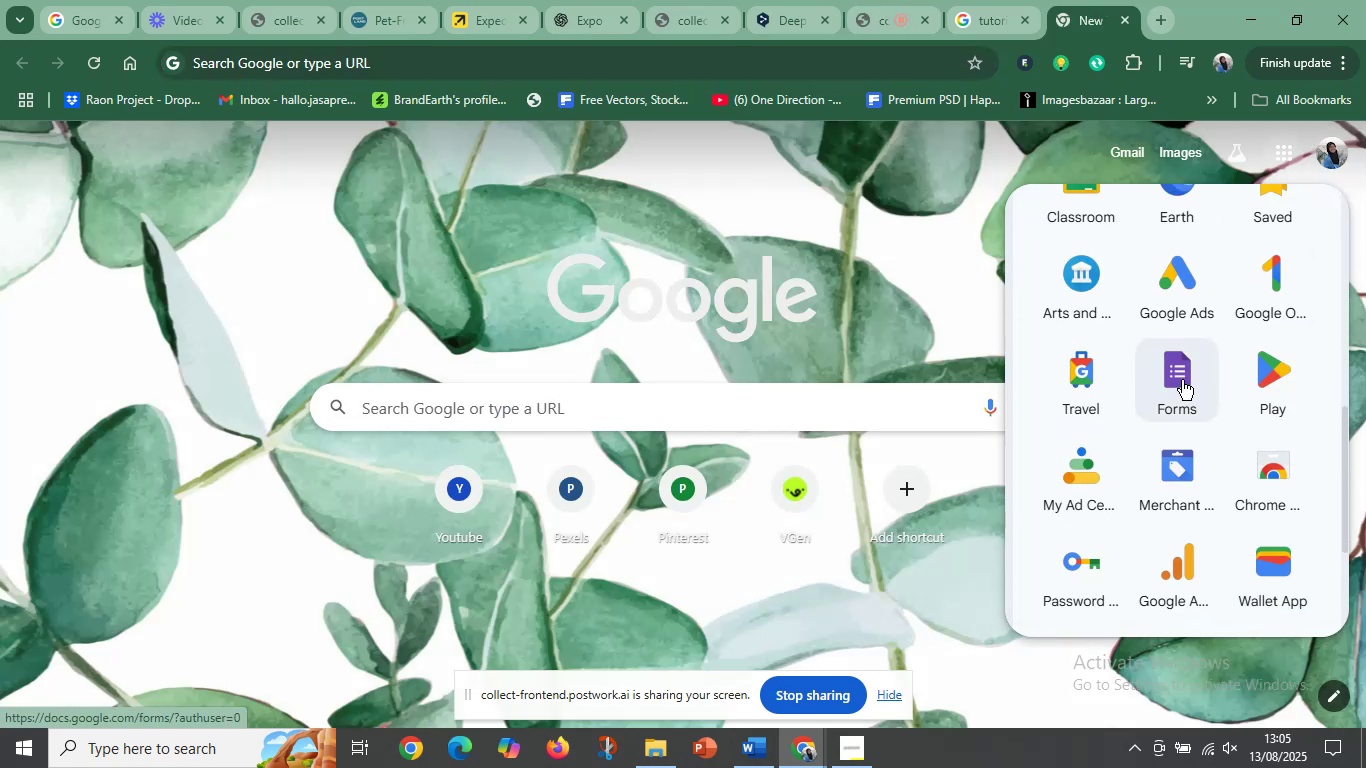 
left_click([1182, 380])
 